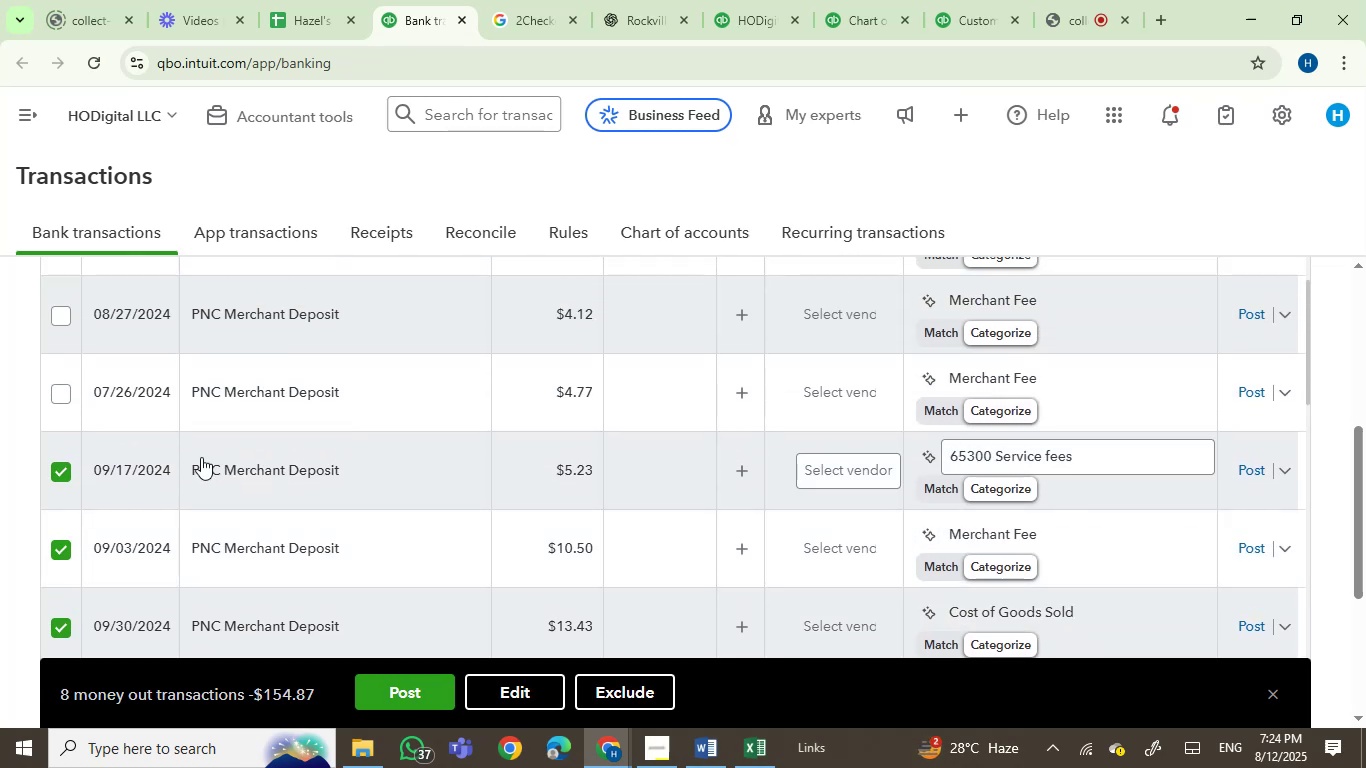 
left_click([53, 393])
 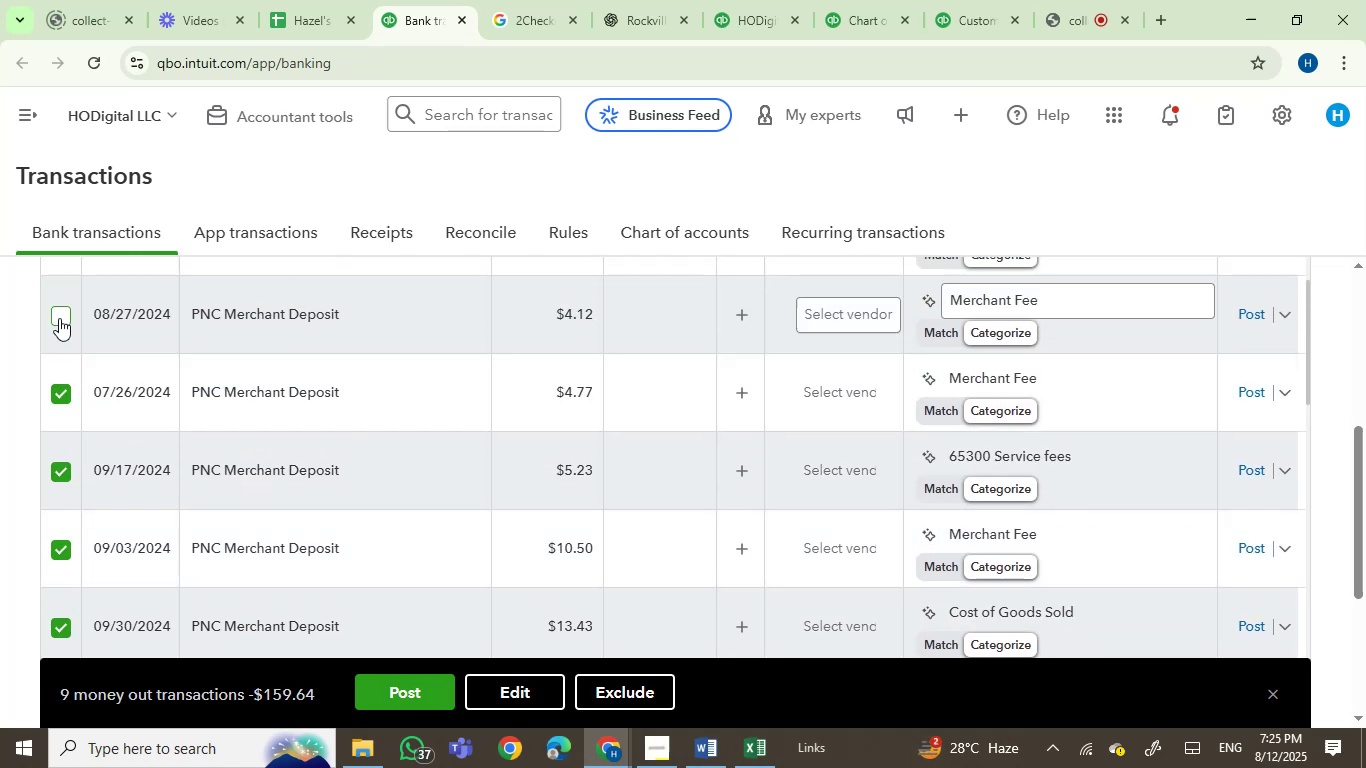 
left_click([59, 315])
 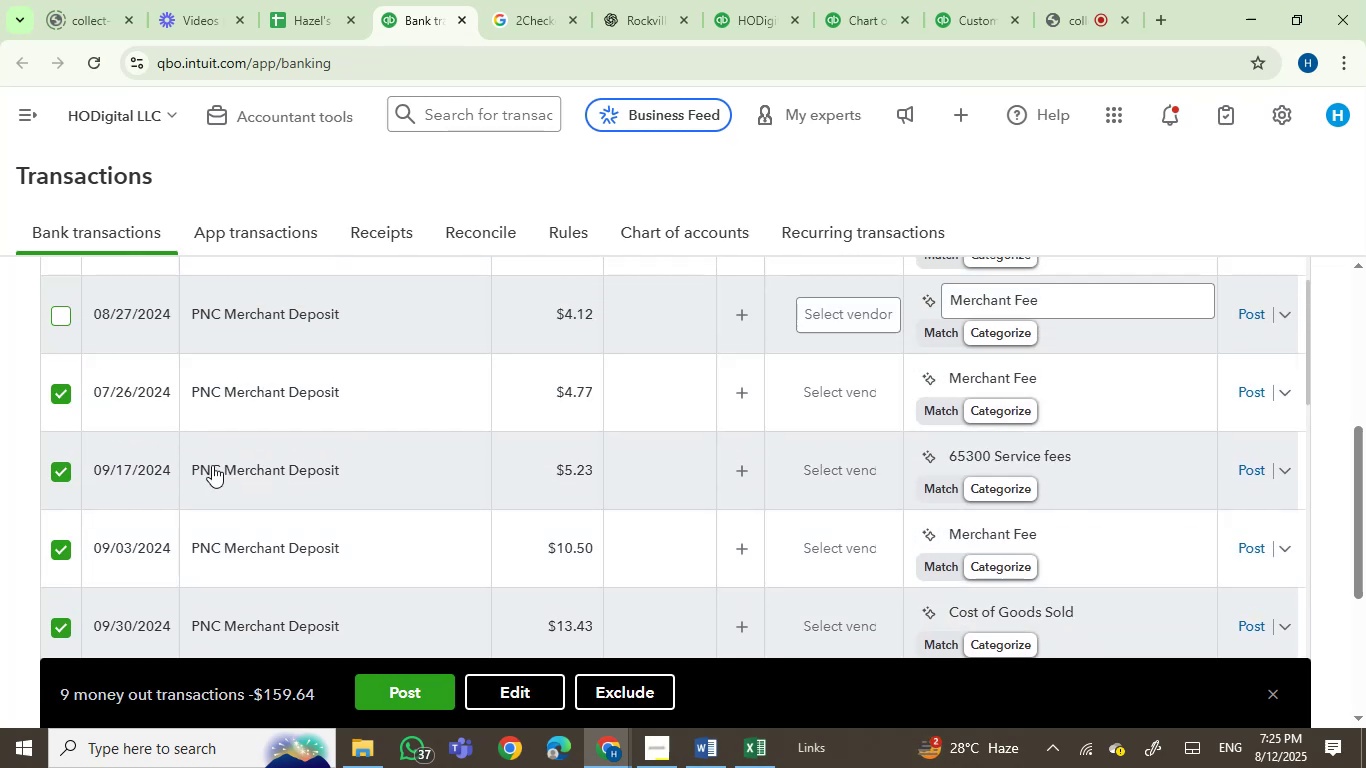 
scroll: coordinate [212, 465], scroll_direction: up, amount: 3.0
 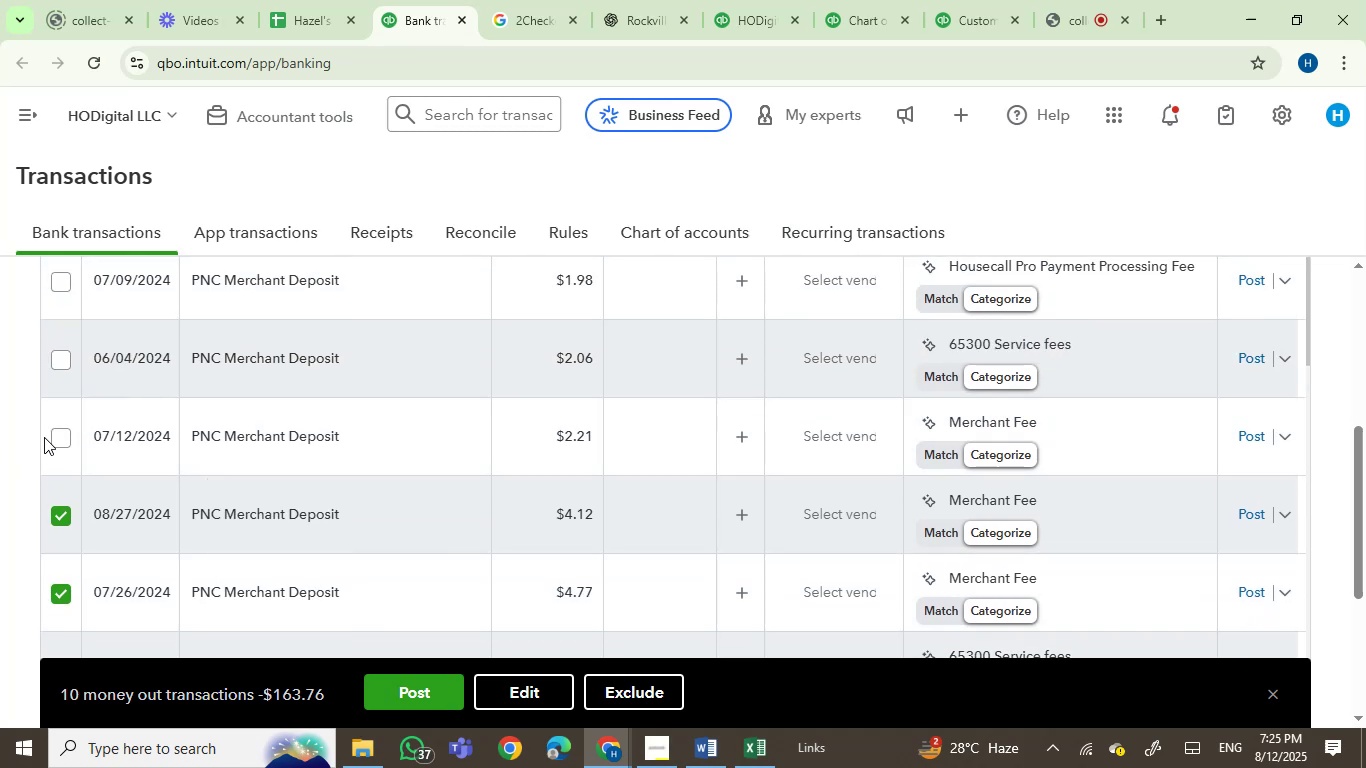 
left_click([58, 431])
 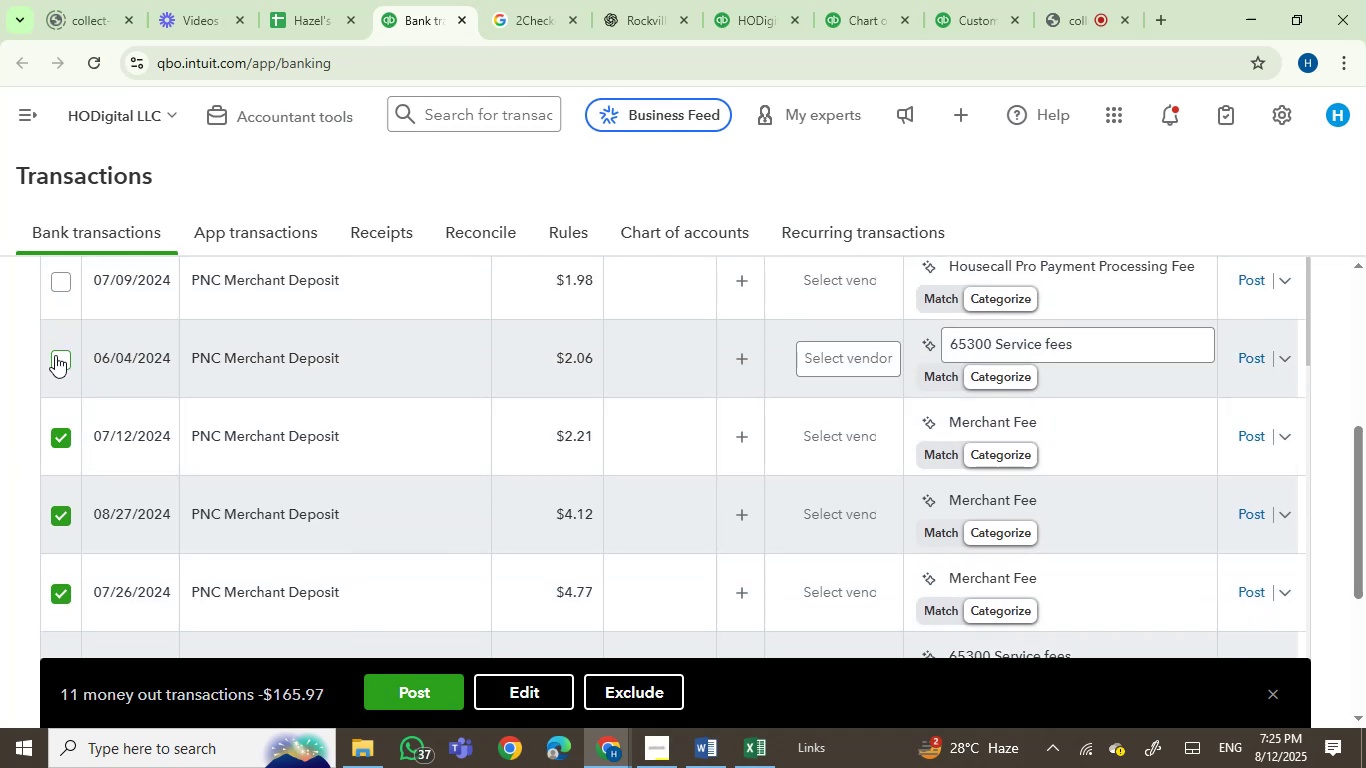 
left_click([55, 352])
 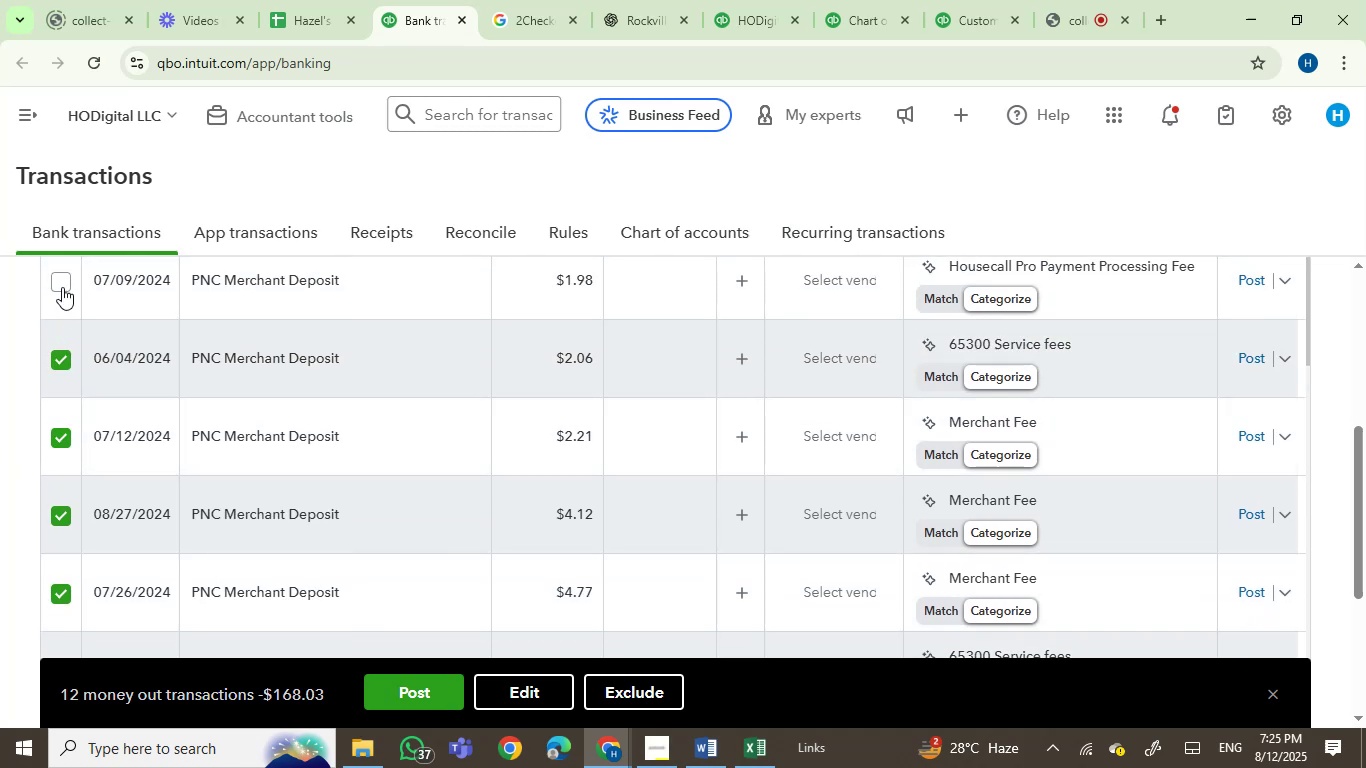 
left_click([61, 283])
 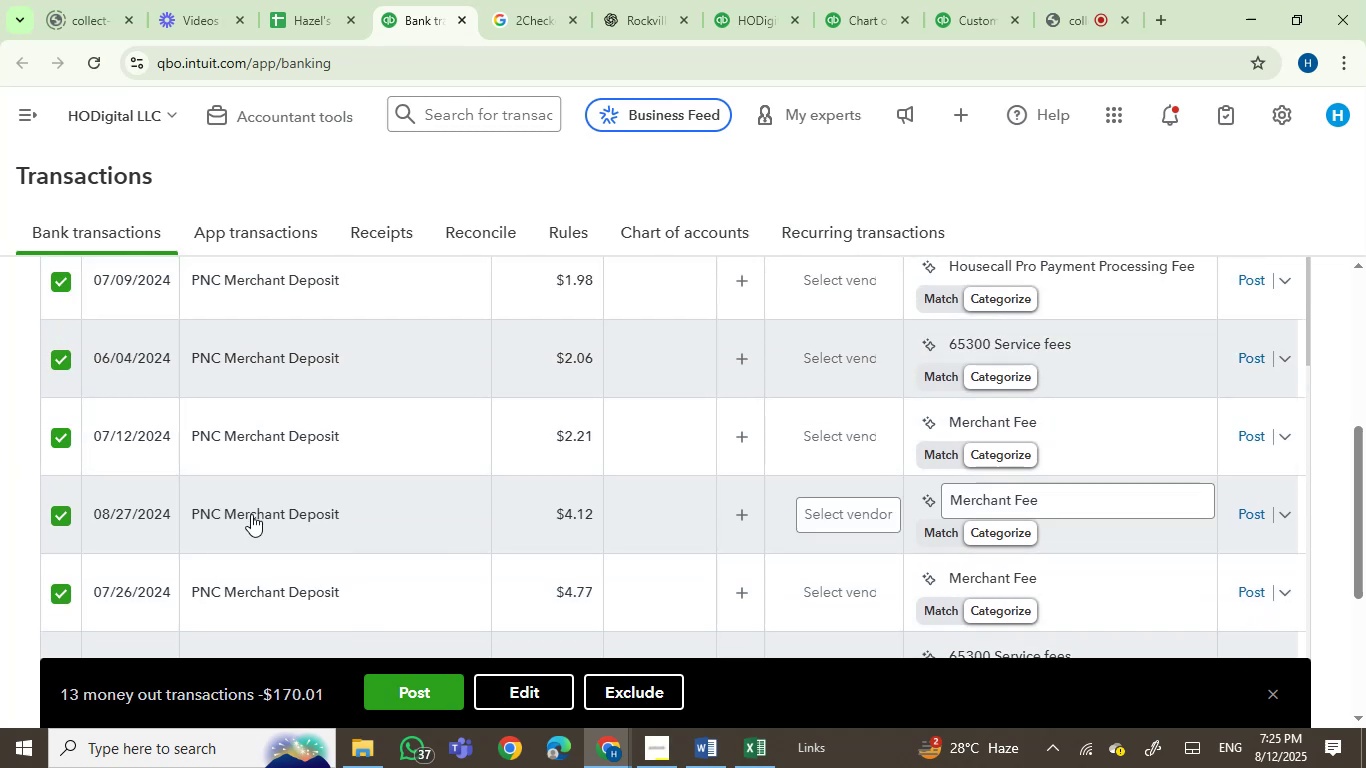 
scroll: coordinate [252, 514], scroll_direction: none, amount: 0.0
 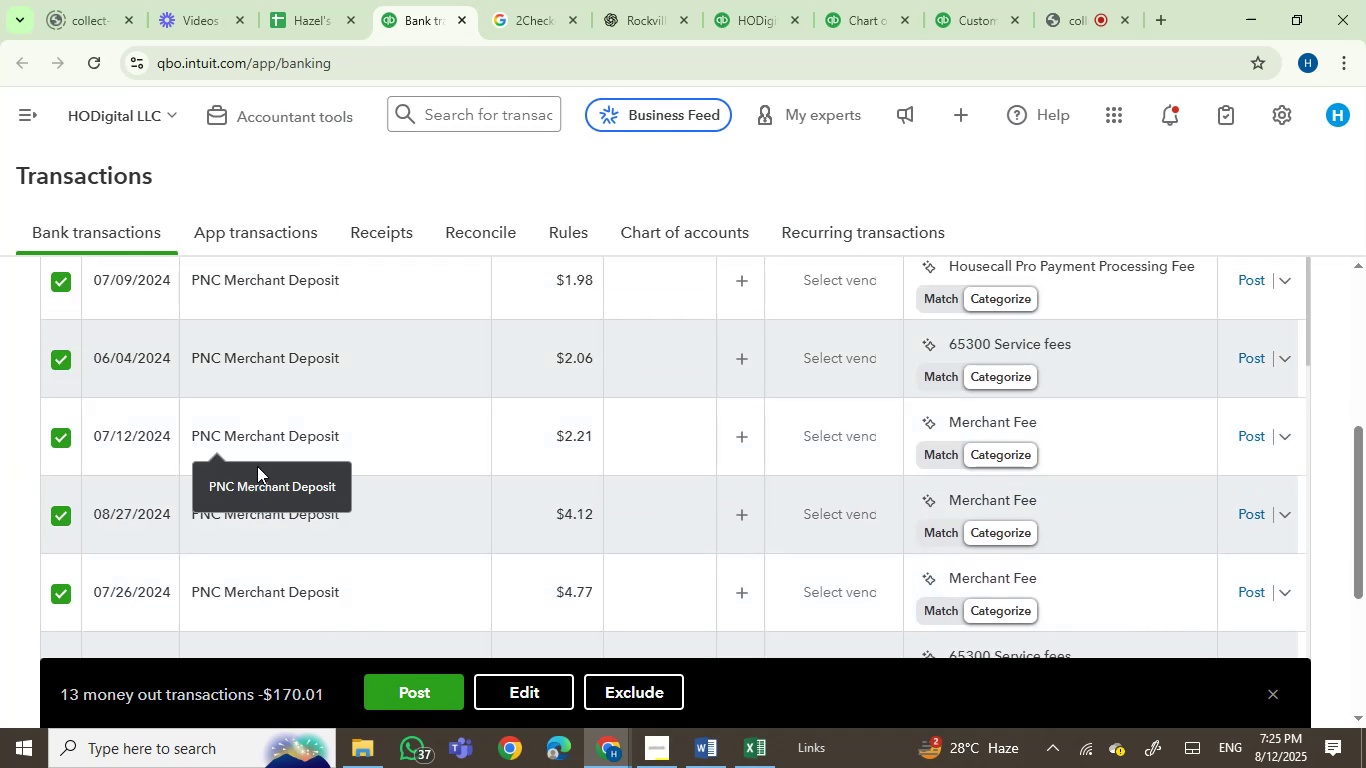 
scroll: coordinate [471, 548], scroll_direction: up, amount: 4.0
 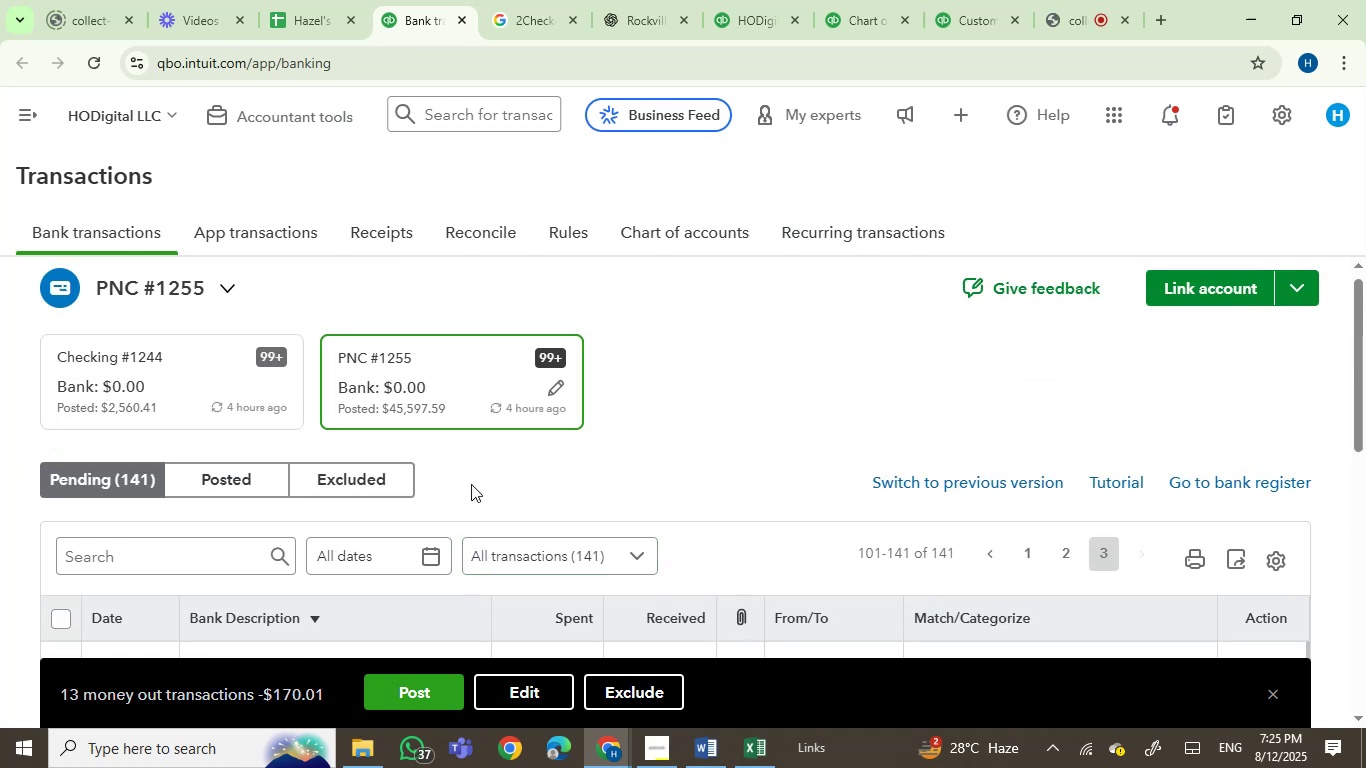 
scroll: coordinate [535, 466], scroll_direction: down, amount: 13.0
 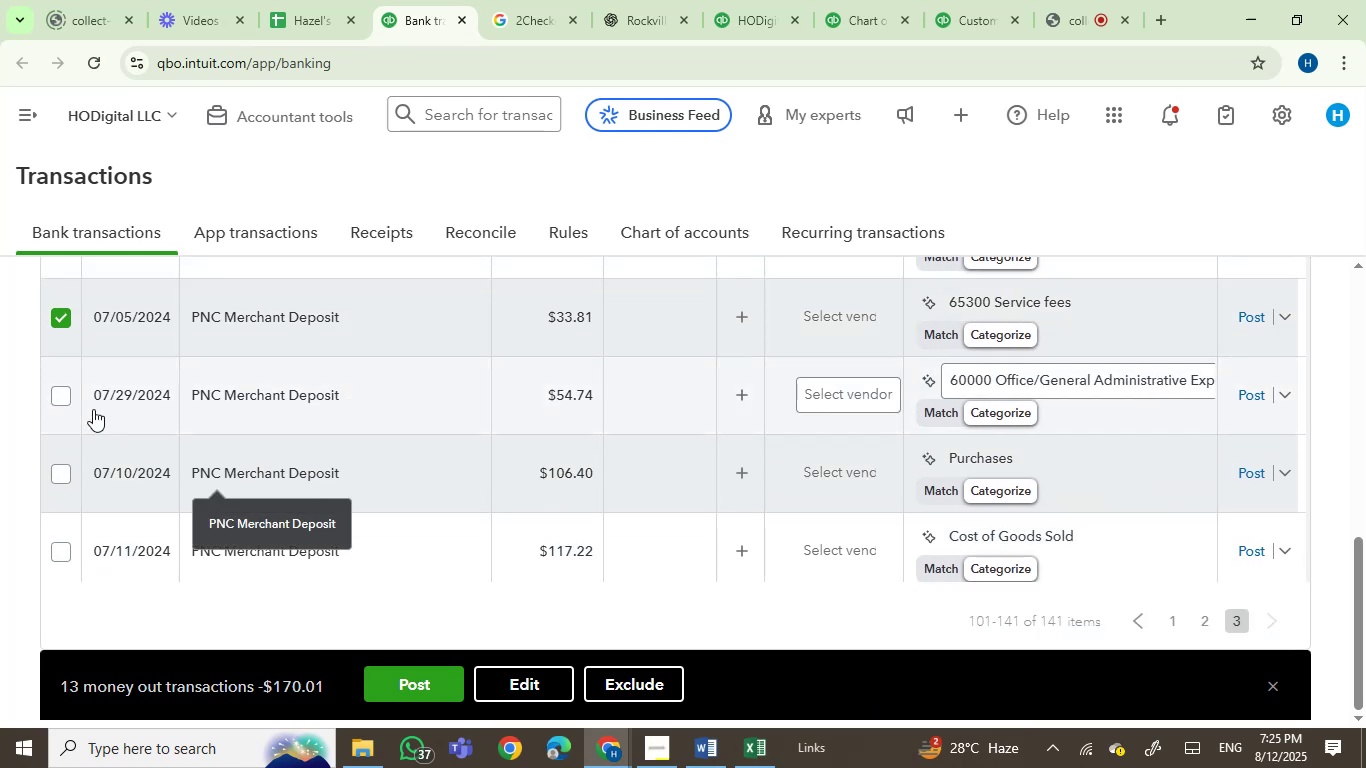 
left_click([63, 393])
 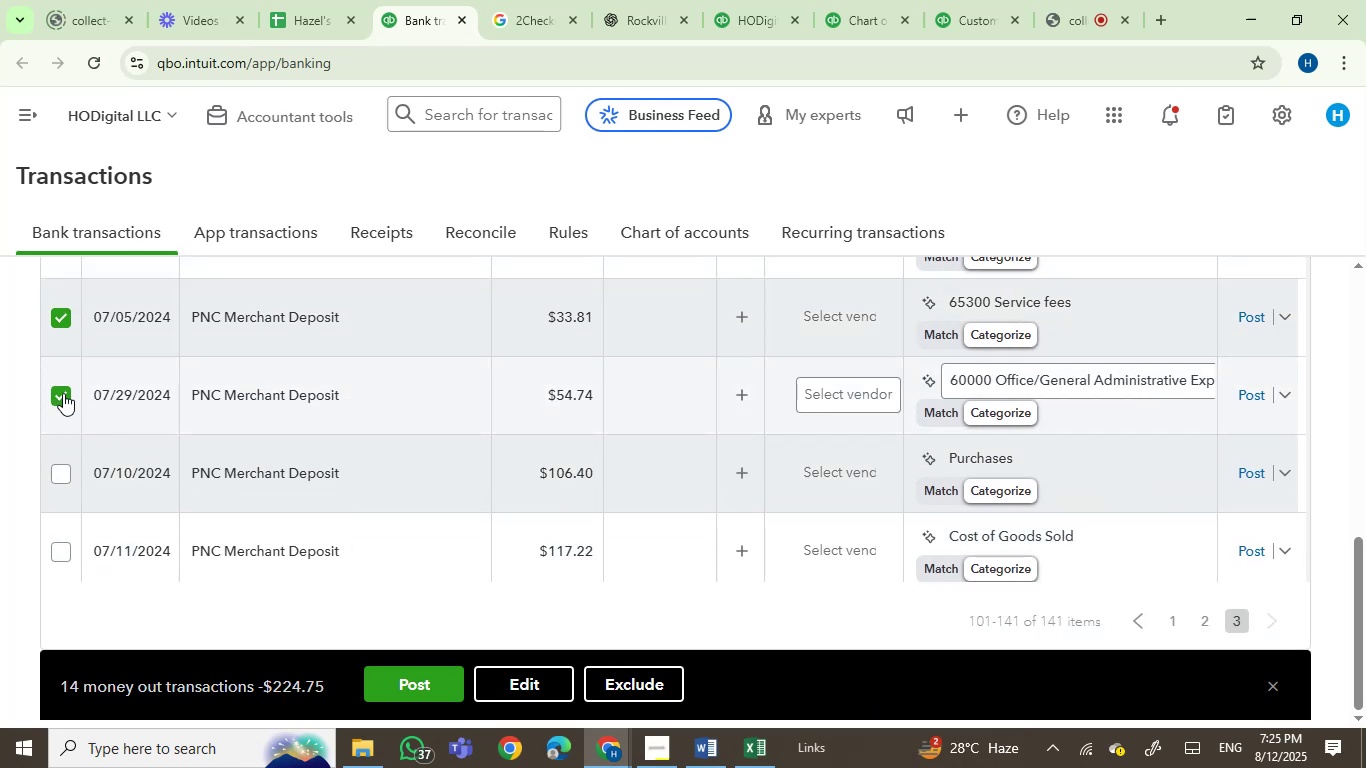 
left_click([53, 479])
 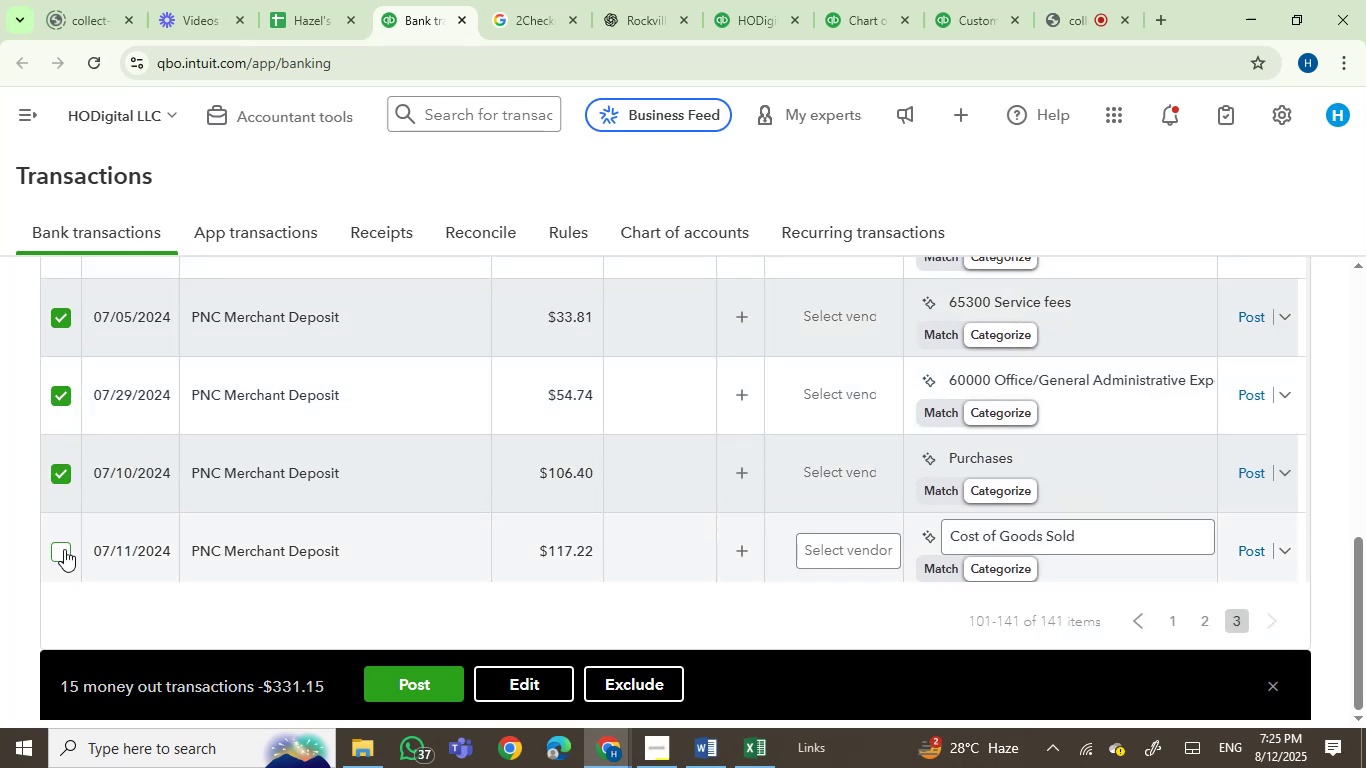 
left_click([64, 549])
 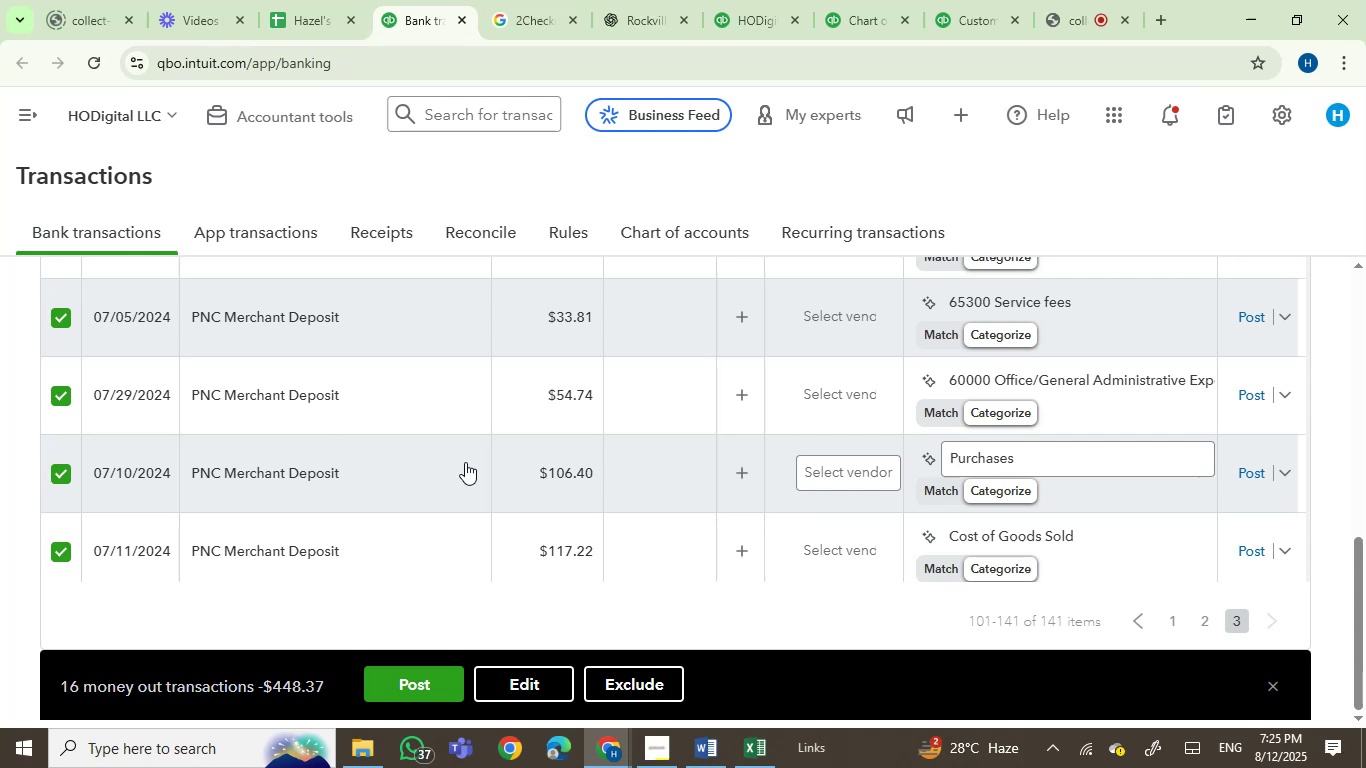 
scroll: coordinate [272, 463], scroll_direction: down, amount: 2.0
 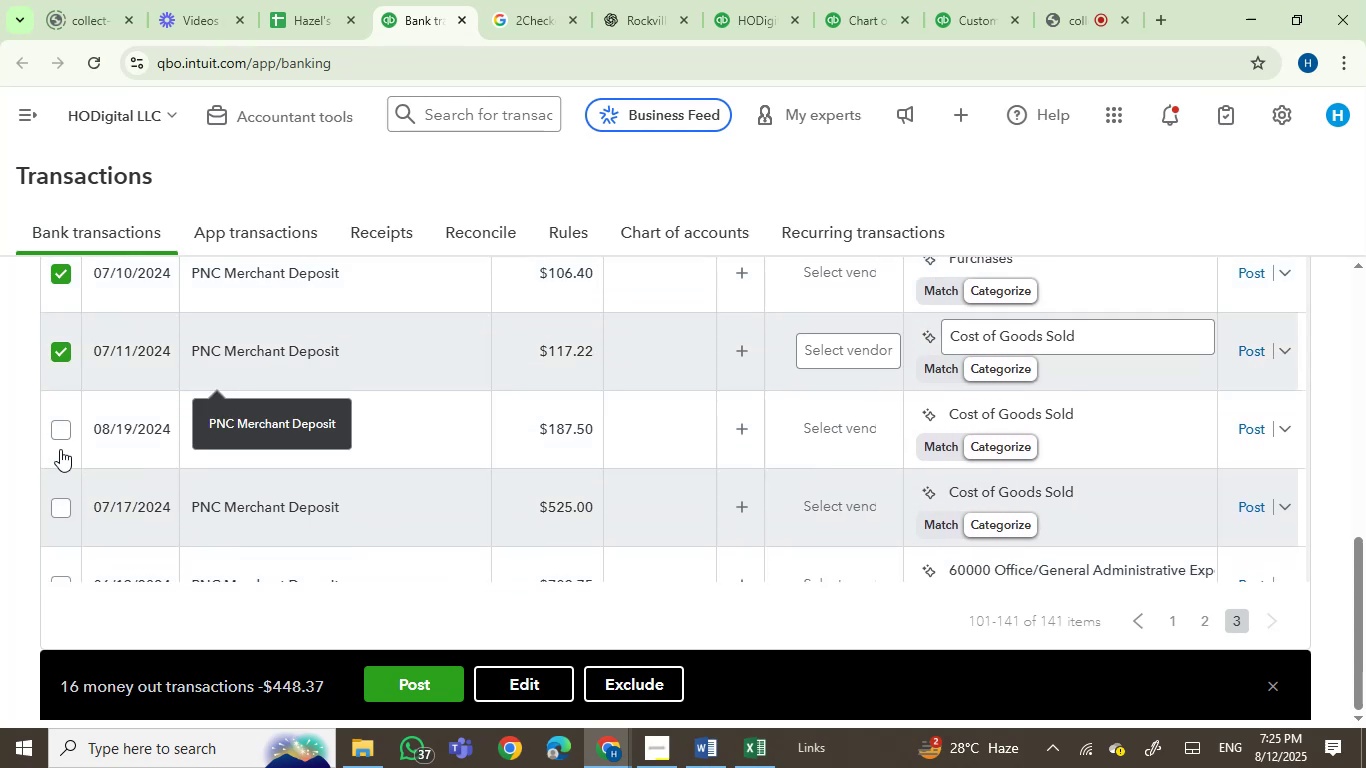 
left_click([60, 429])
 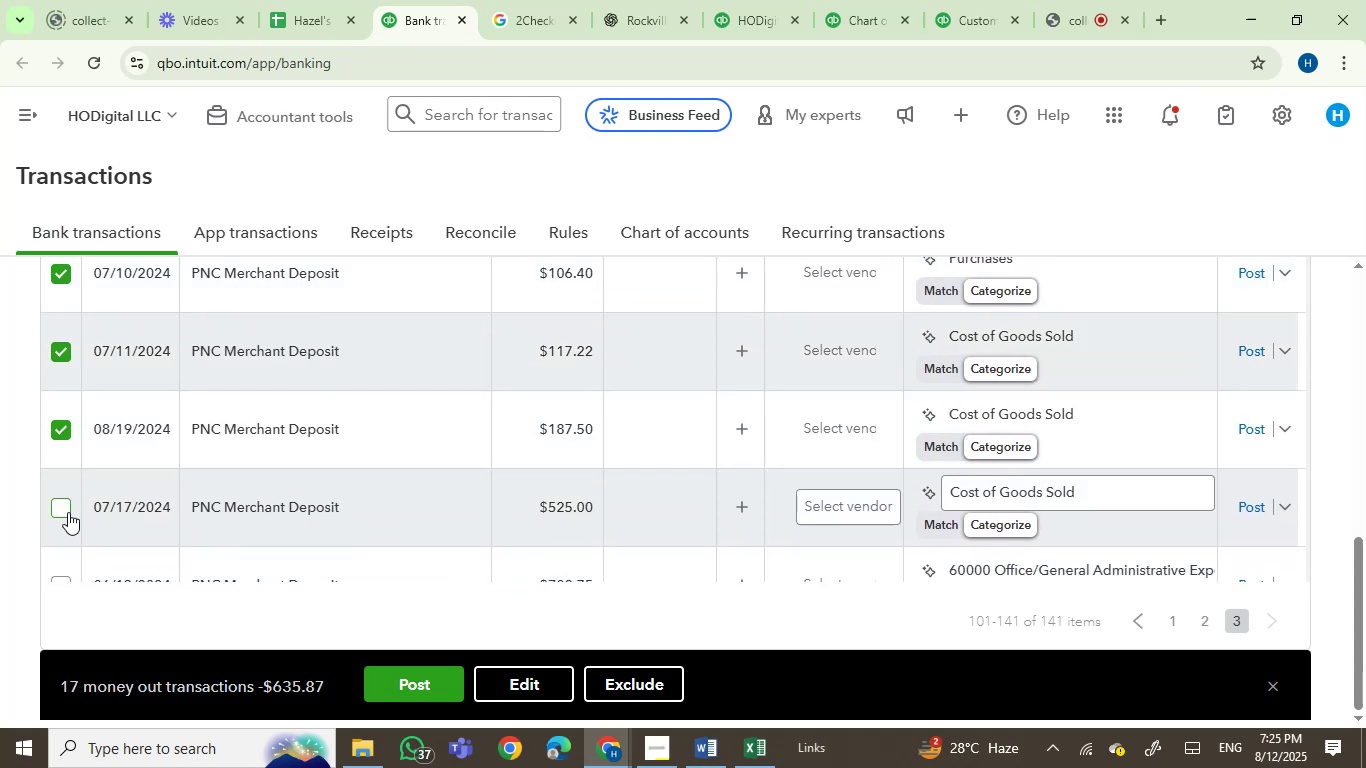 
left_click([65, 509])
 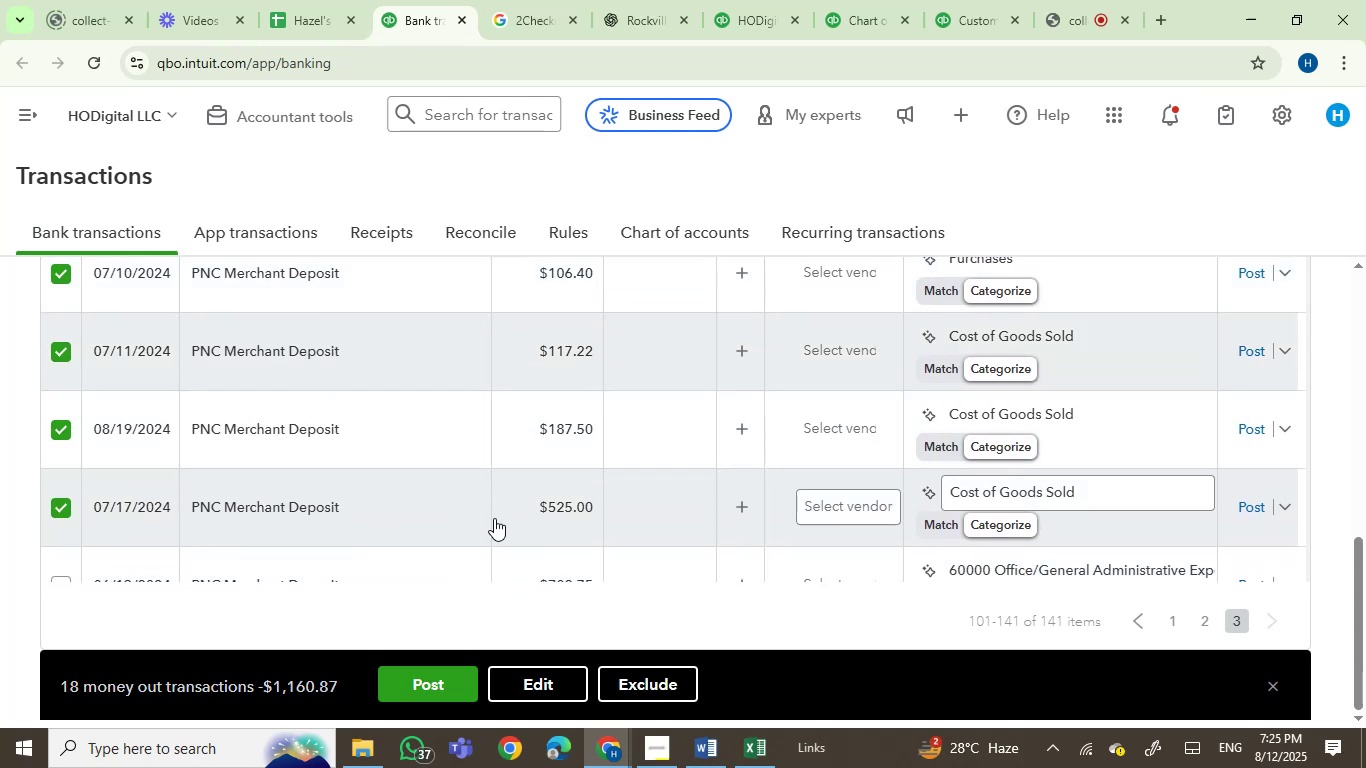 
scroll: coordinate [494, 518], scroll_direction: up, amount: 2.0
 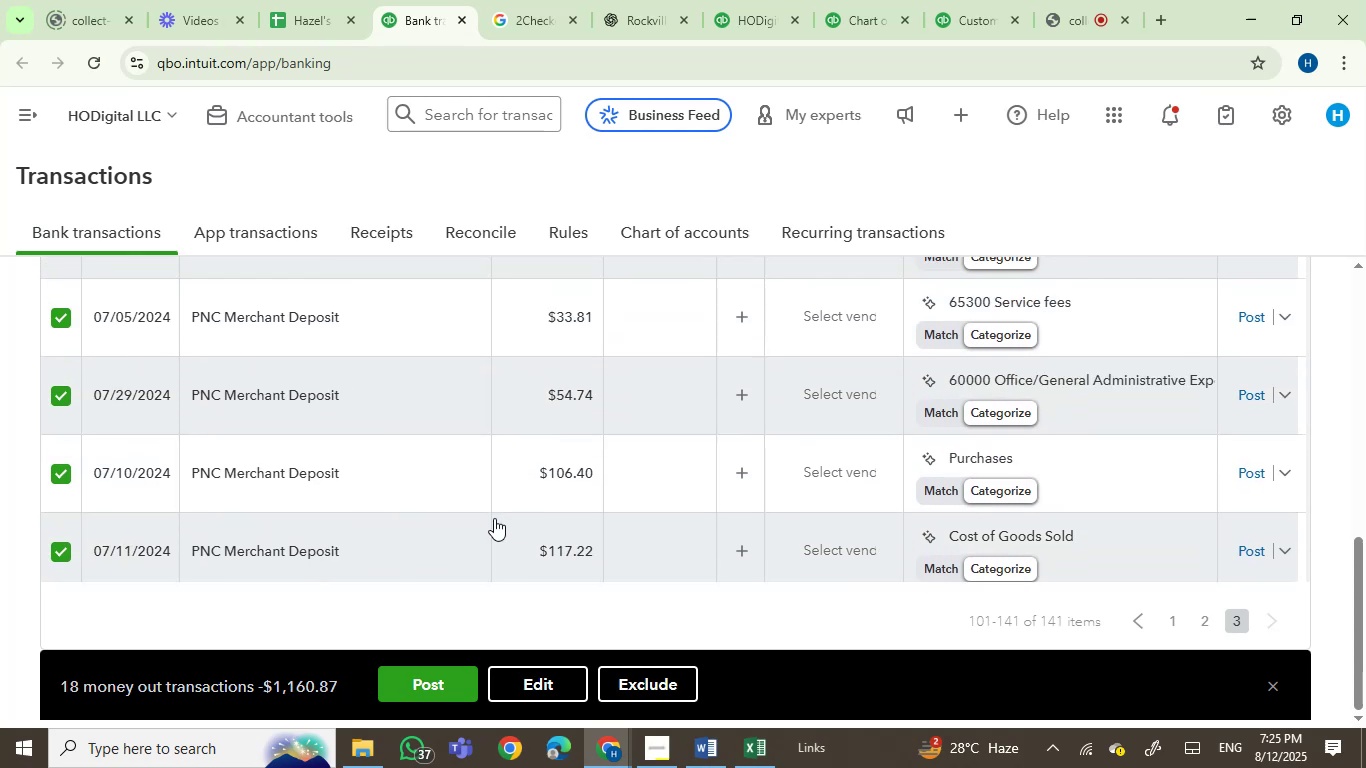 
scroll: coordinate [592, 541], scroll_direction: down, amount: 6.0
 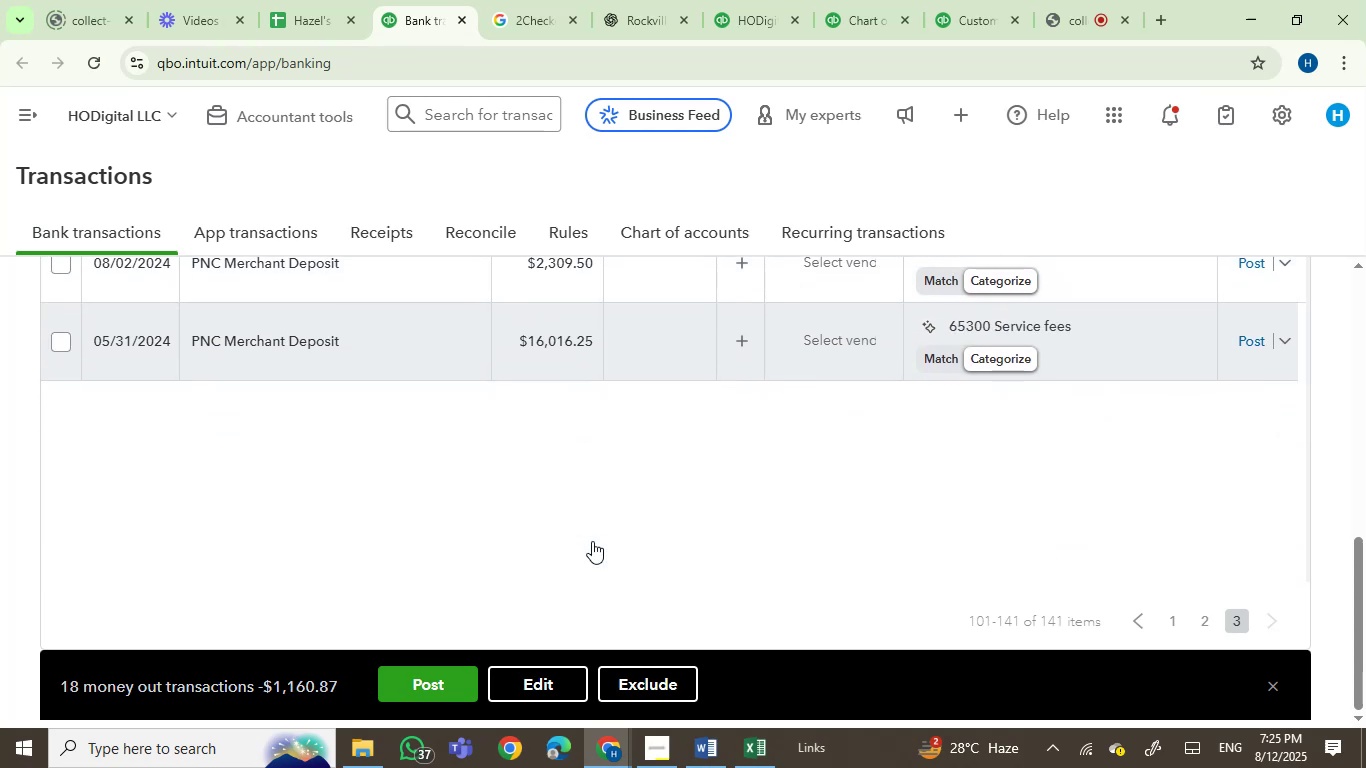 
scroll: coordinate [592, 541], scroll_direction: none, amount: 0.0
 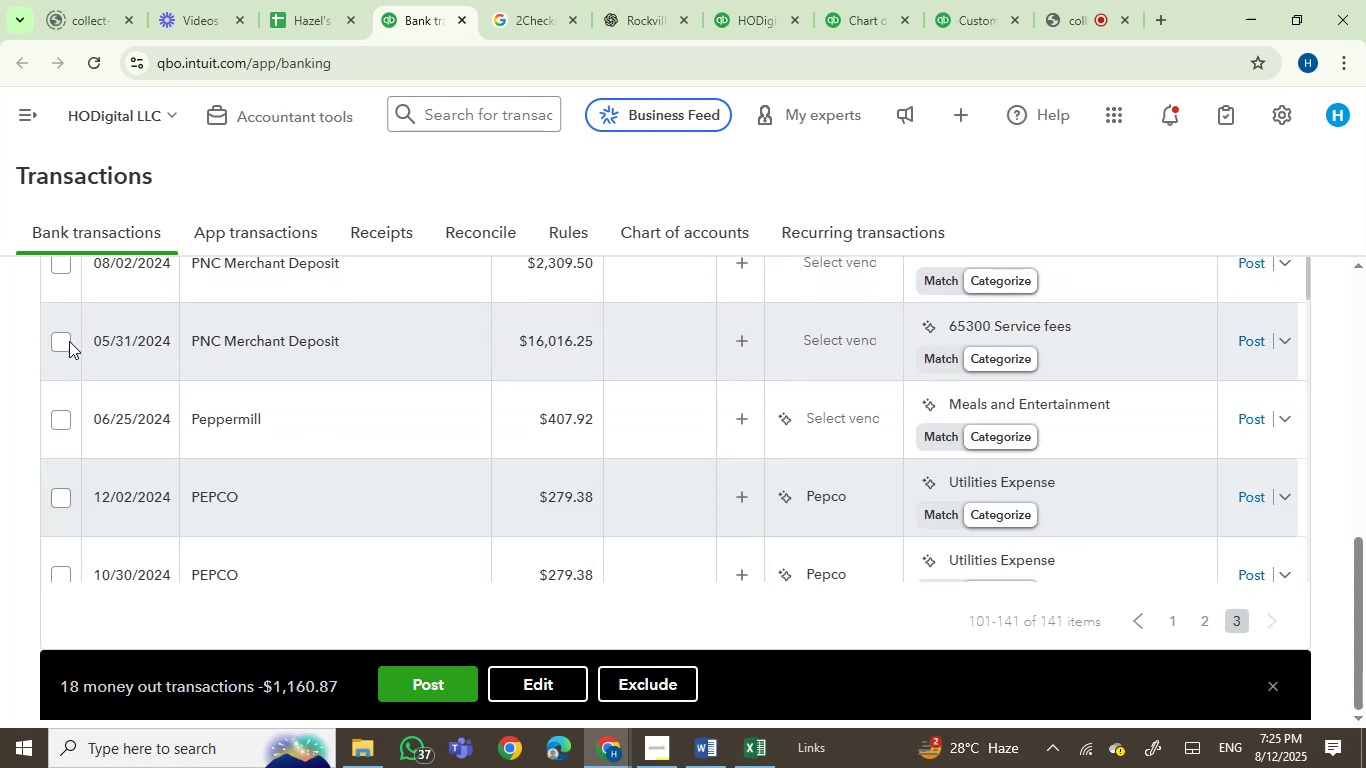 
left_click([57, 343])
 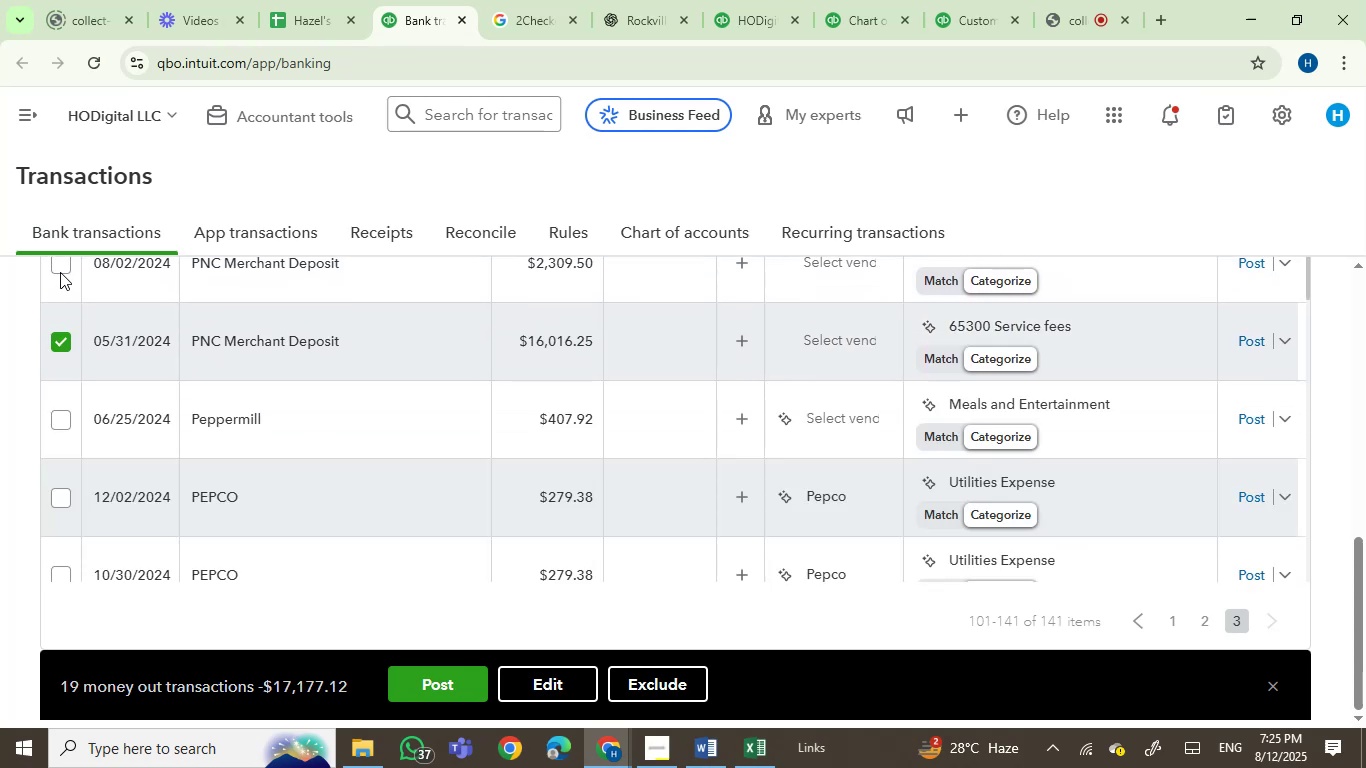 
left_click([61, 271])
 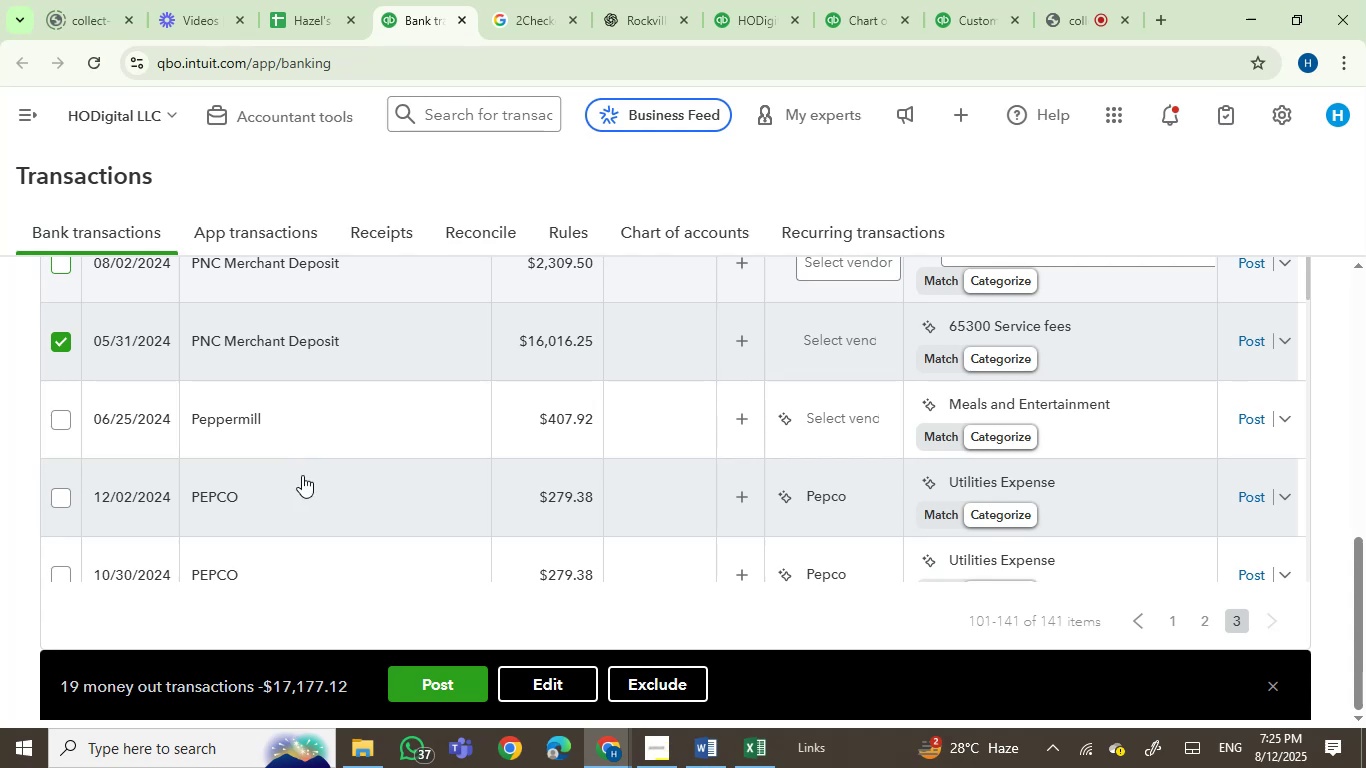 
scroll: coordinate [304, 476], scroll_direction: up, amount: 3.0
 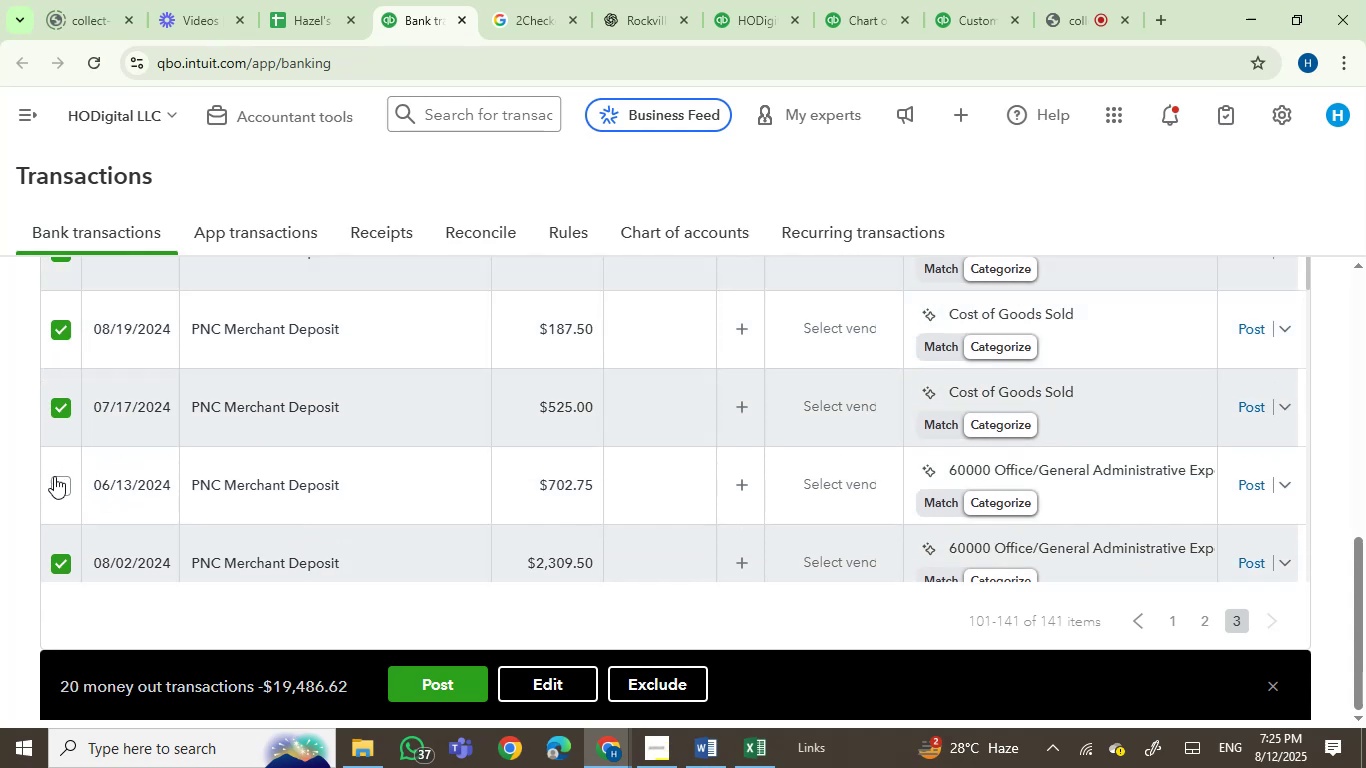 
left_click([60, 483])
 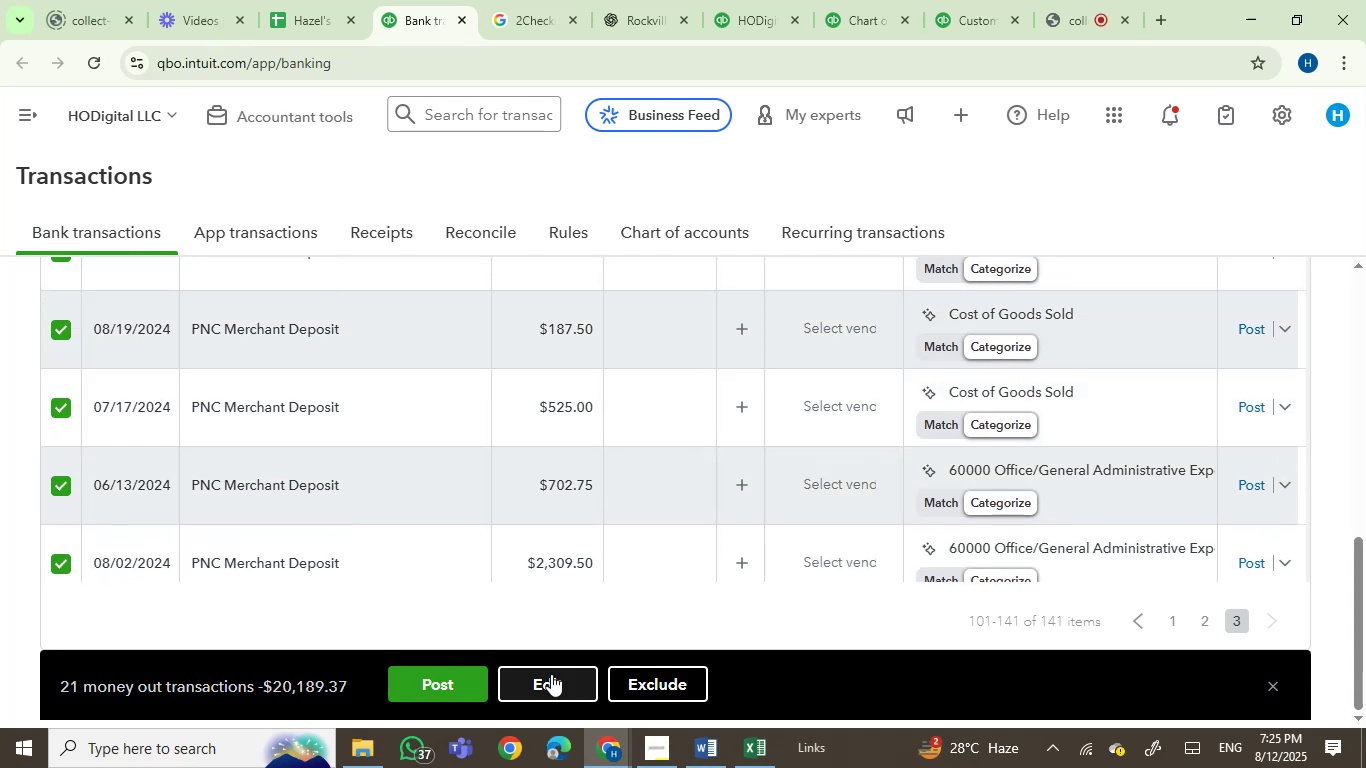 
left_click([552, 680])
 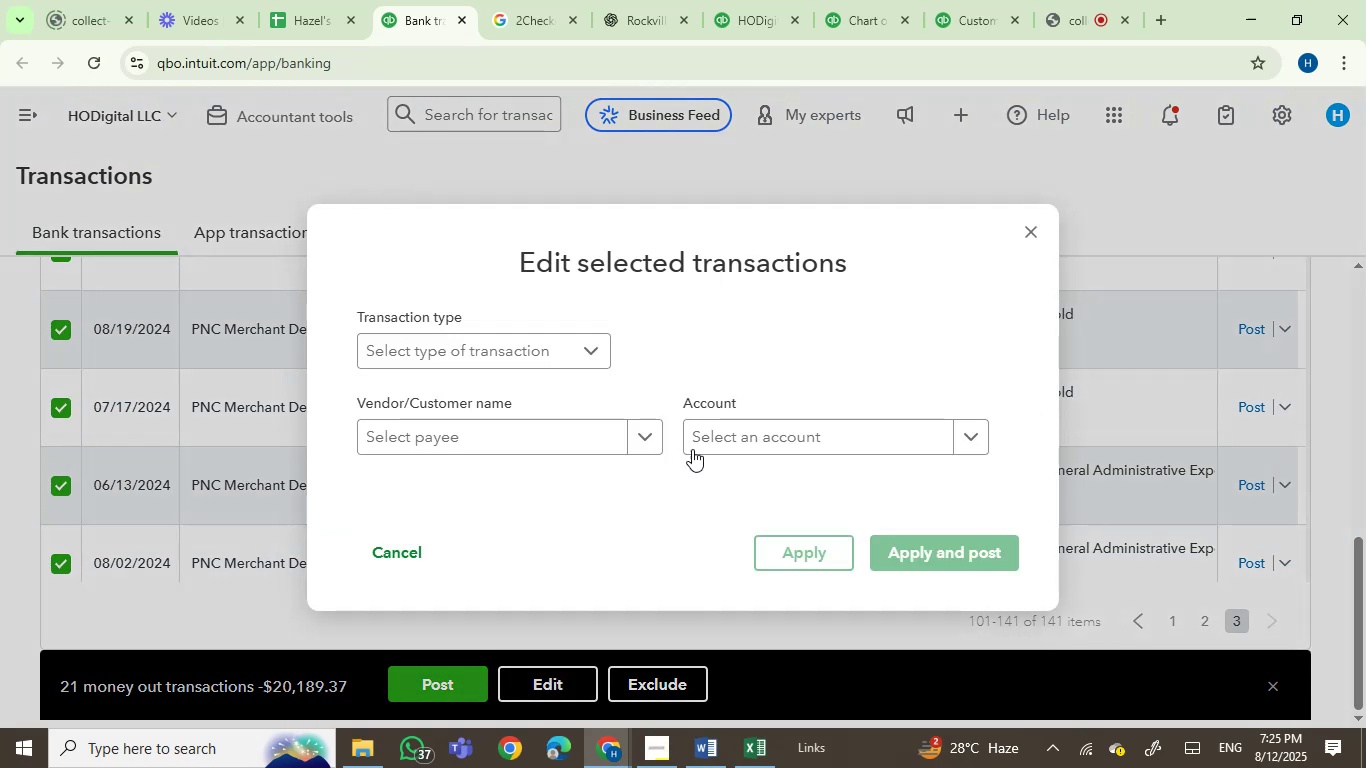 
left_click([723, 437])
 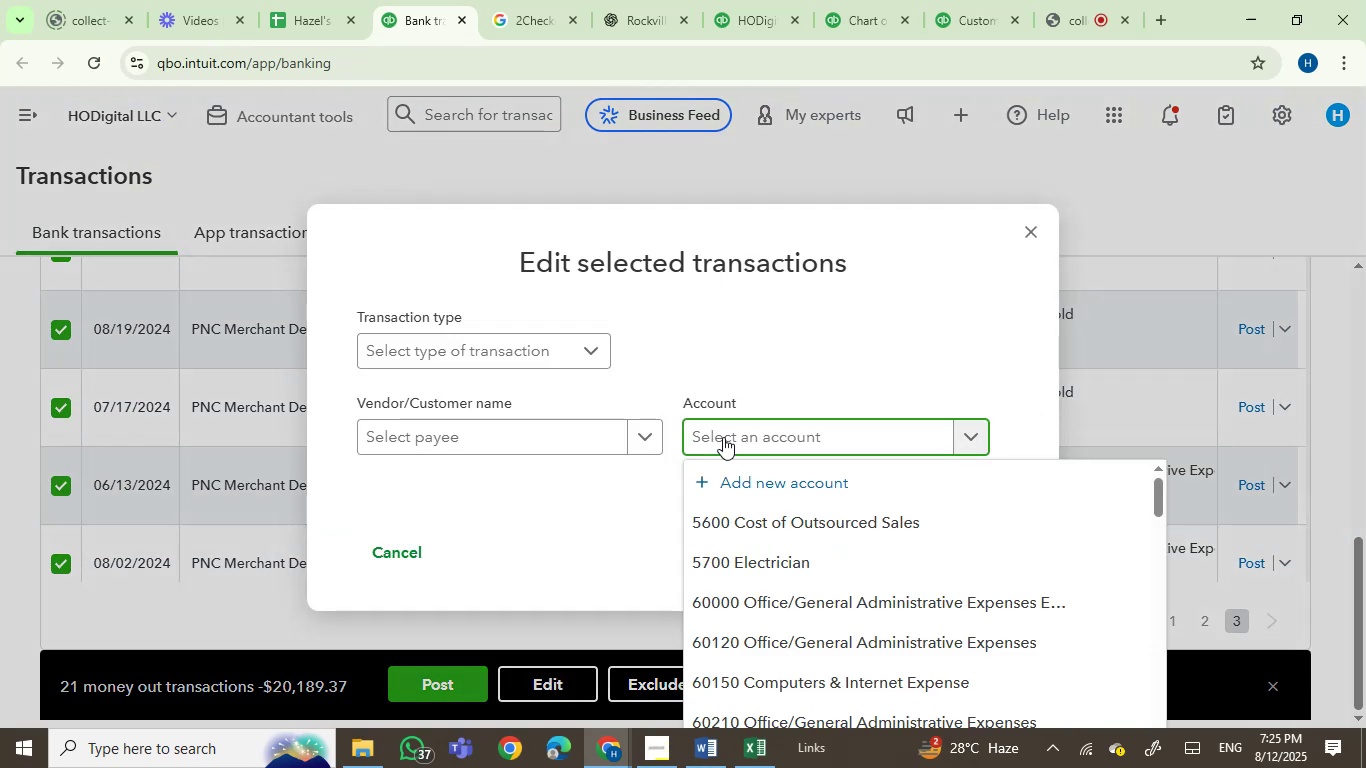 
hold_key(key=M, duration=0.41)
 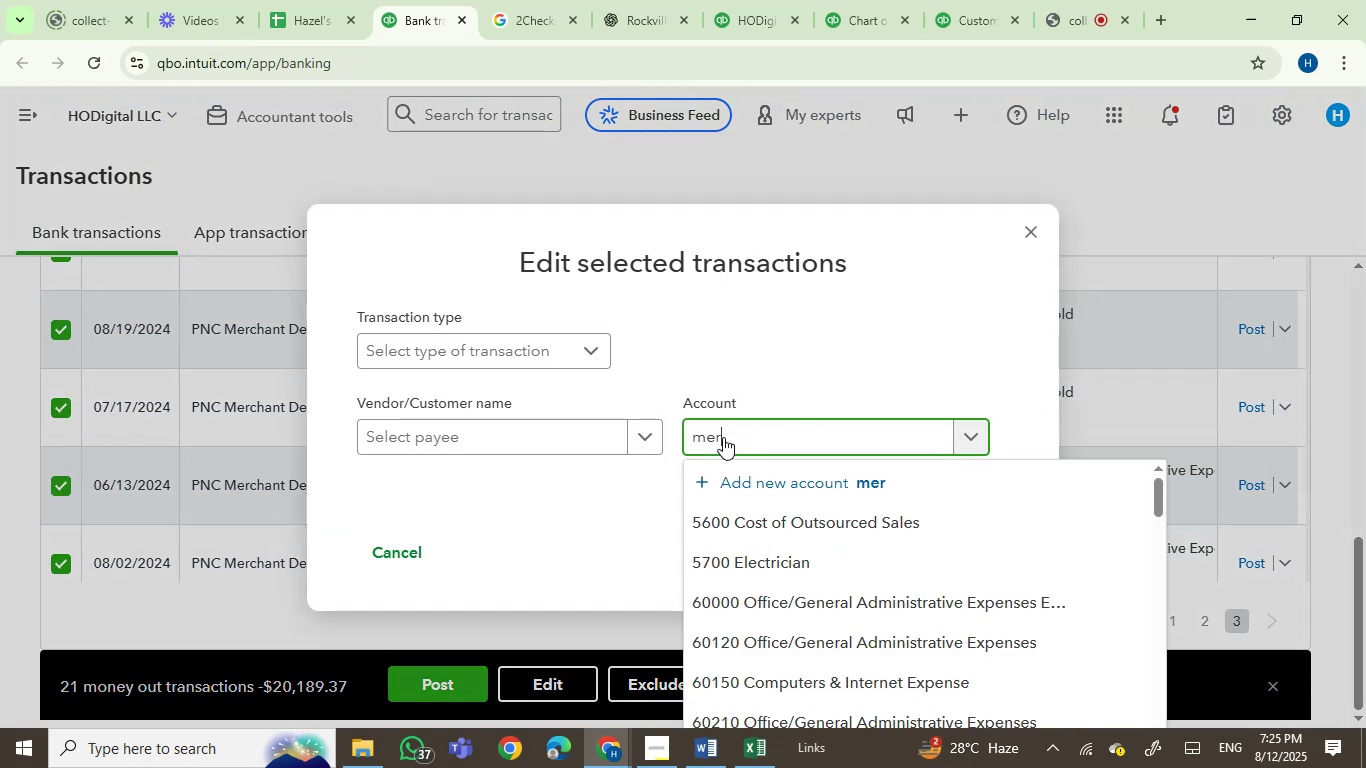 
type(erc)
 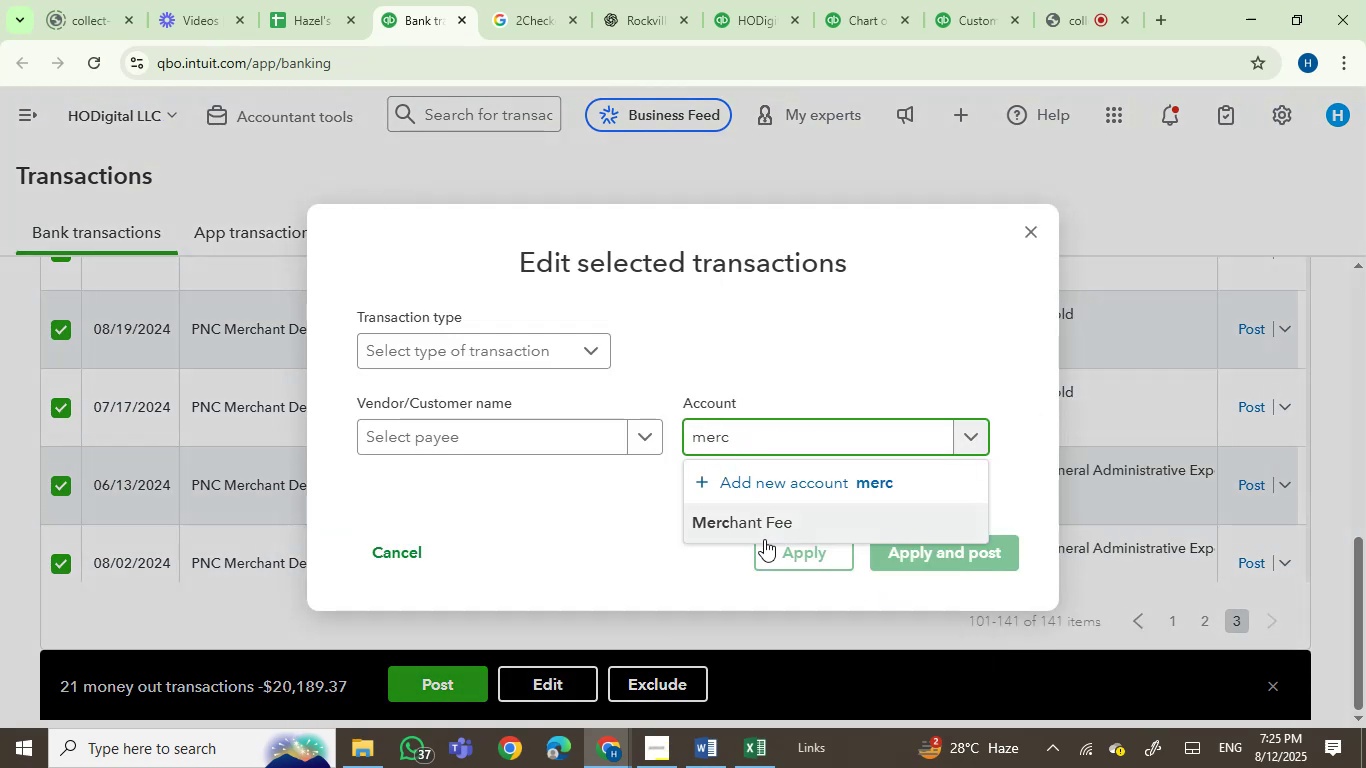 
left_click([782, 527])
 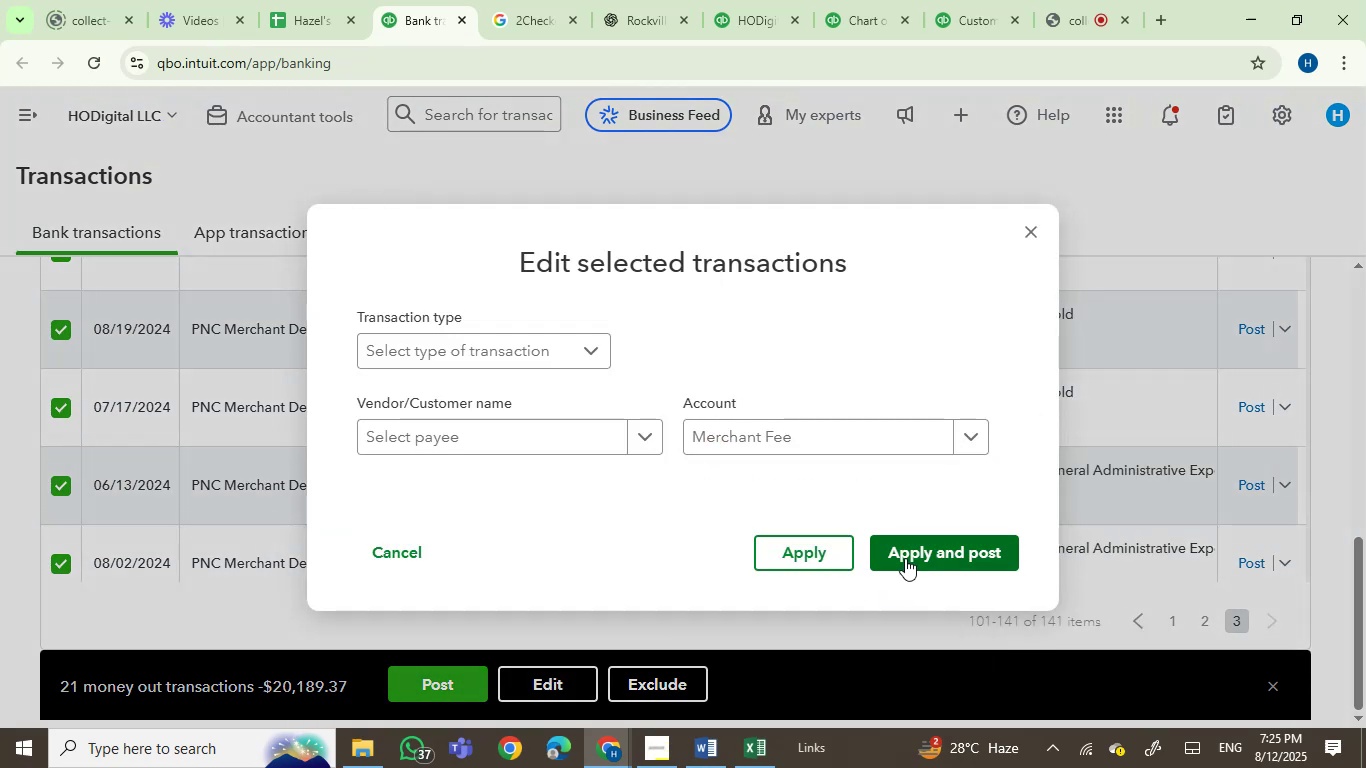 
double_click([905, 558])
 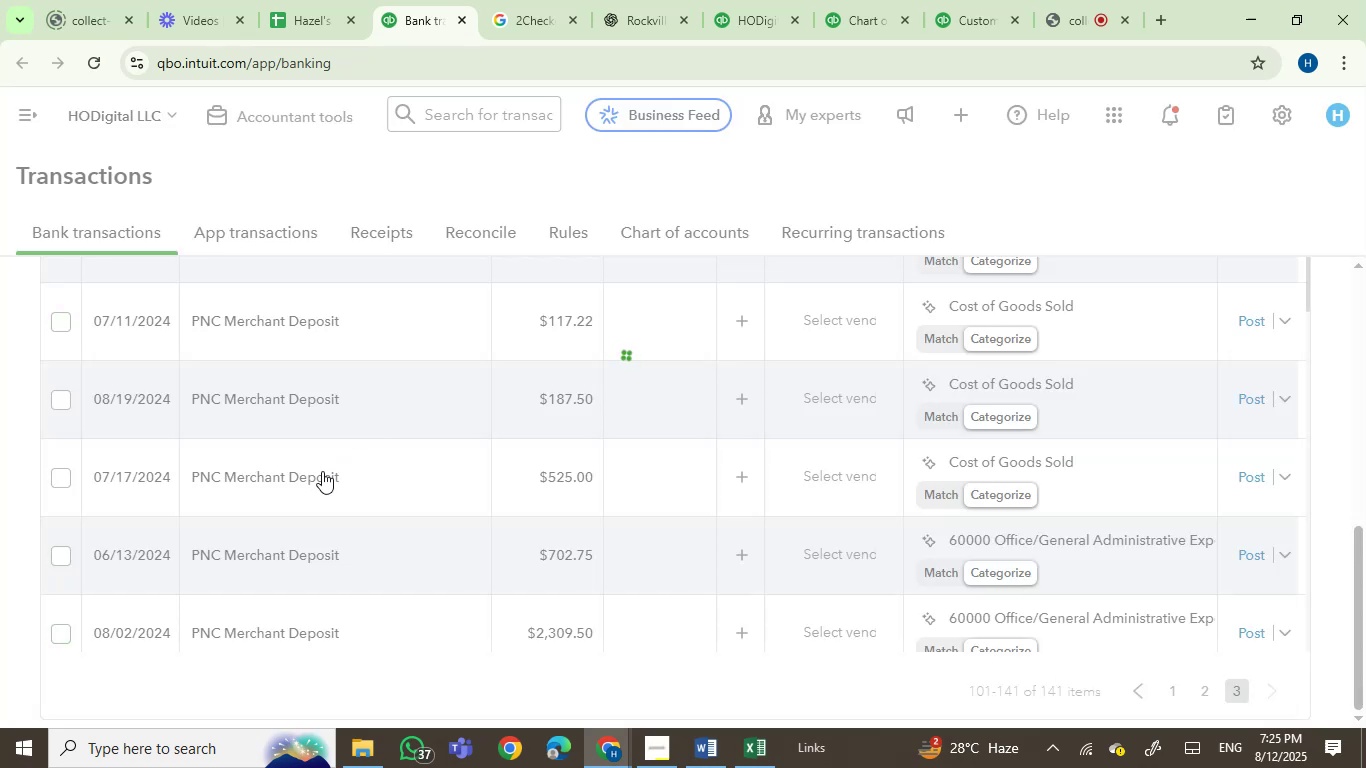 
wait(6.27)
 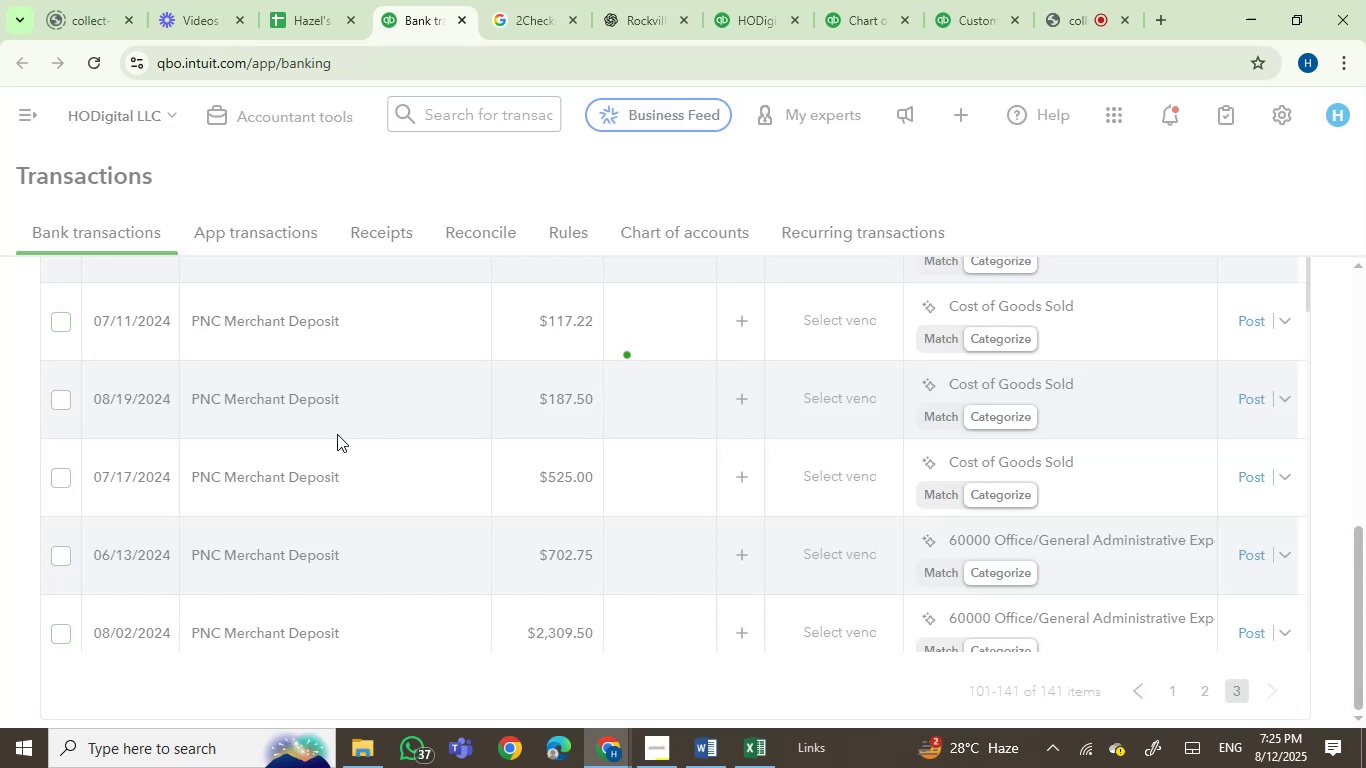 
scroll: coordinate [622, 466], scroll_direction: none, amount: 0.0
 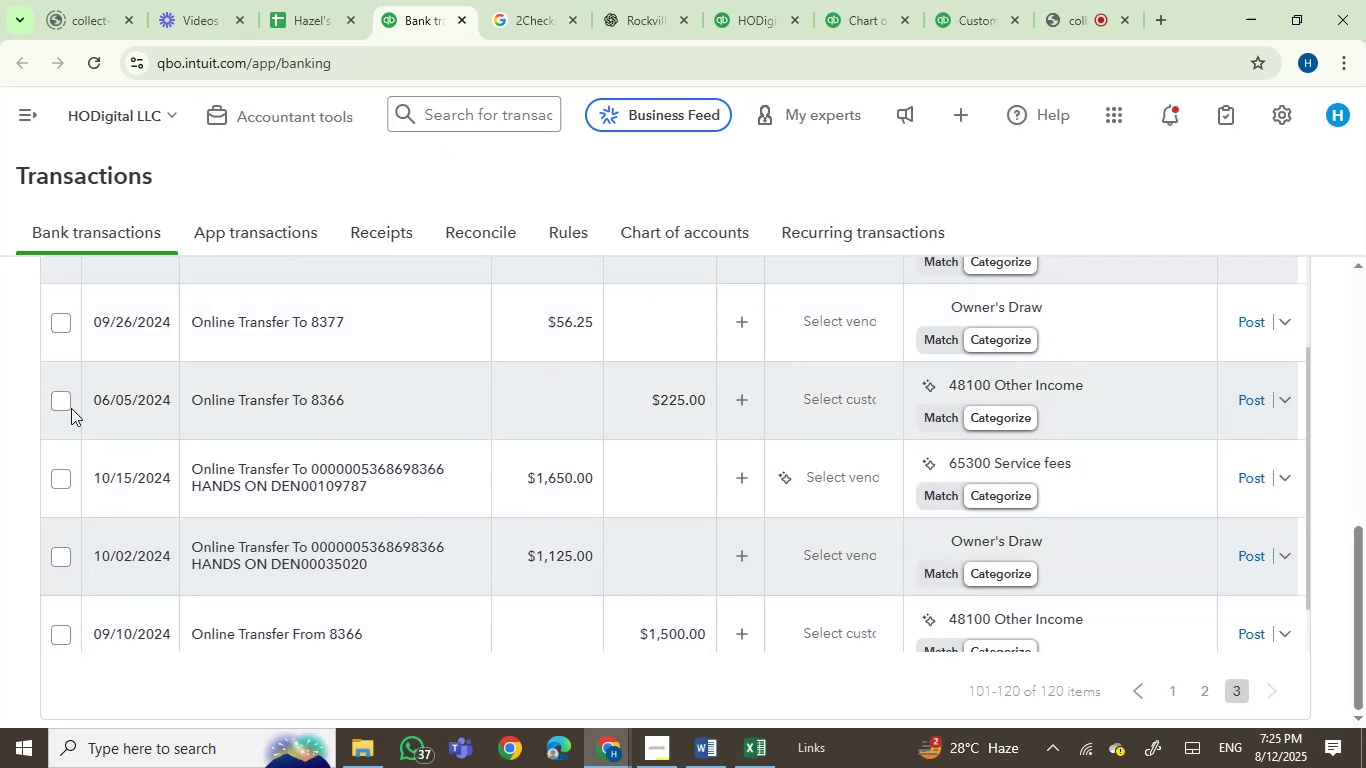 
left_click([57, 401])
 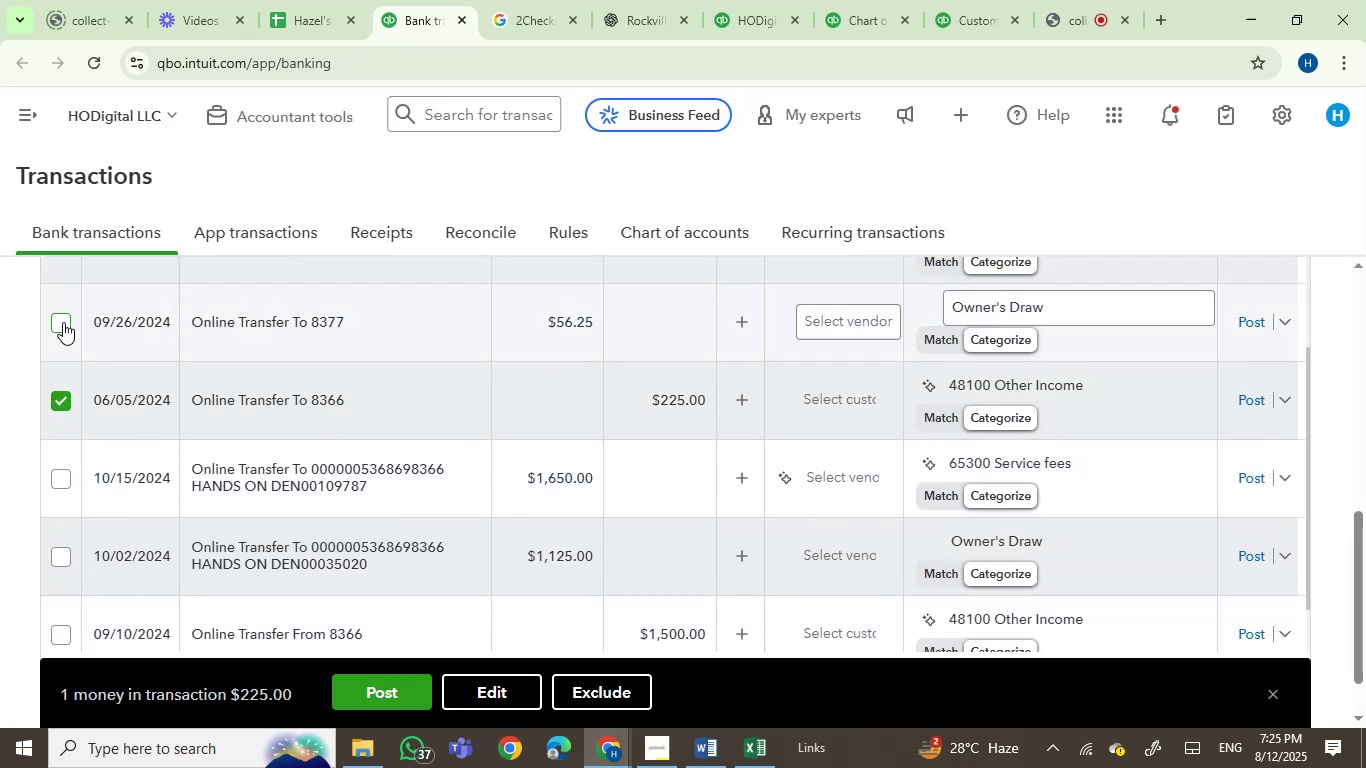 
left_click([63, 322])
 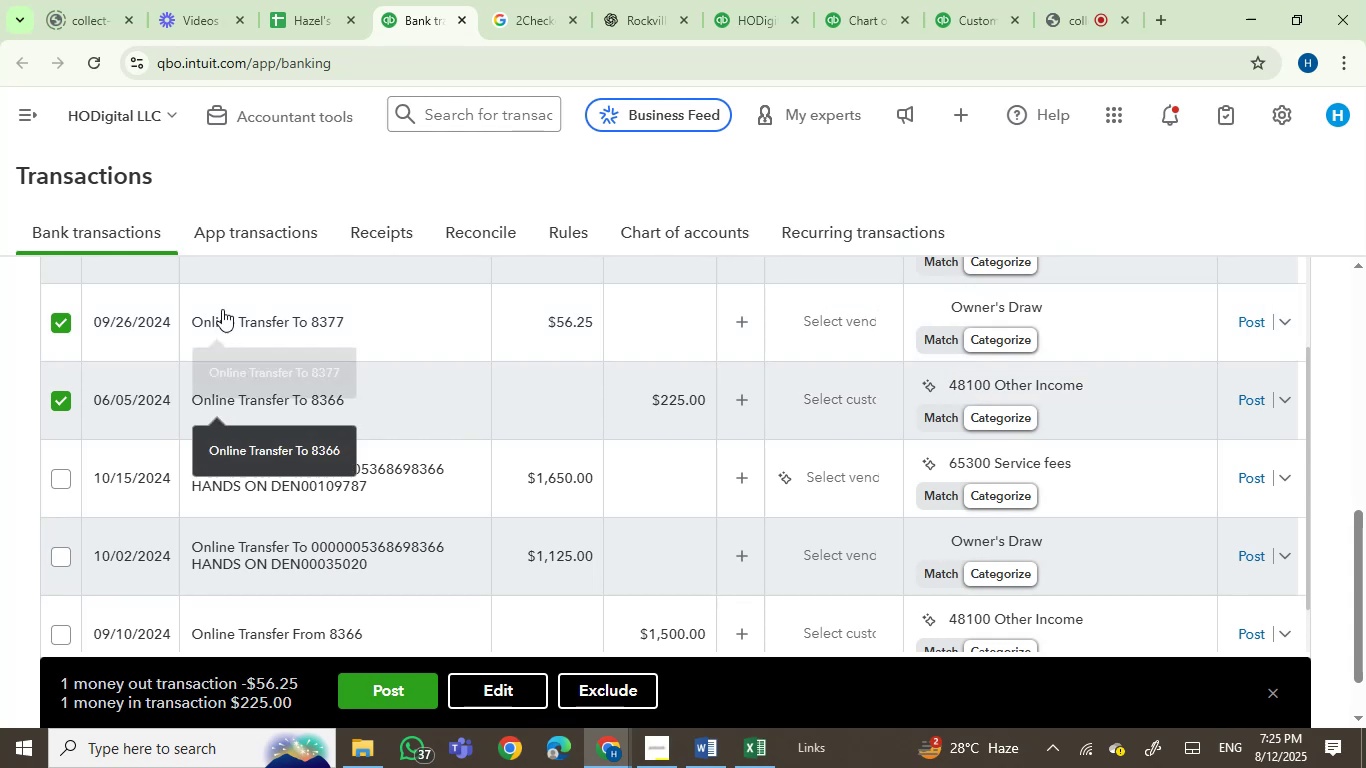 
scroll: coordinate [480, 509], scroll_direction: none, amount: 0.0
 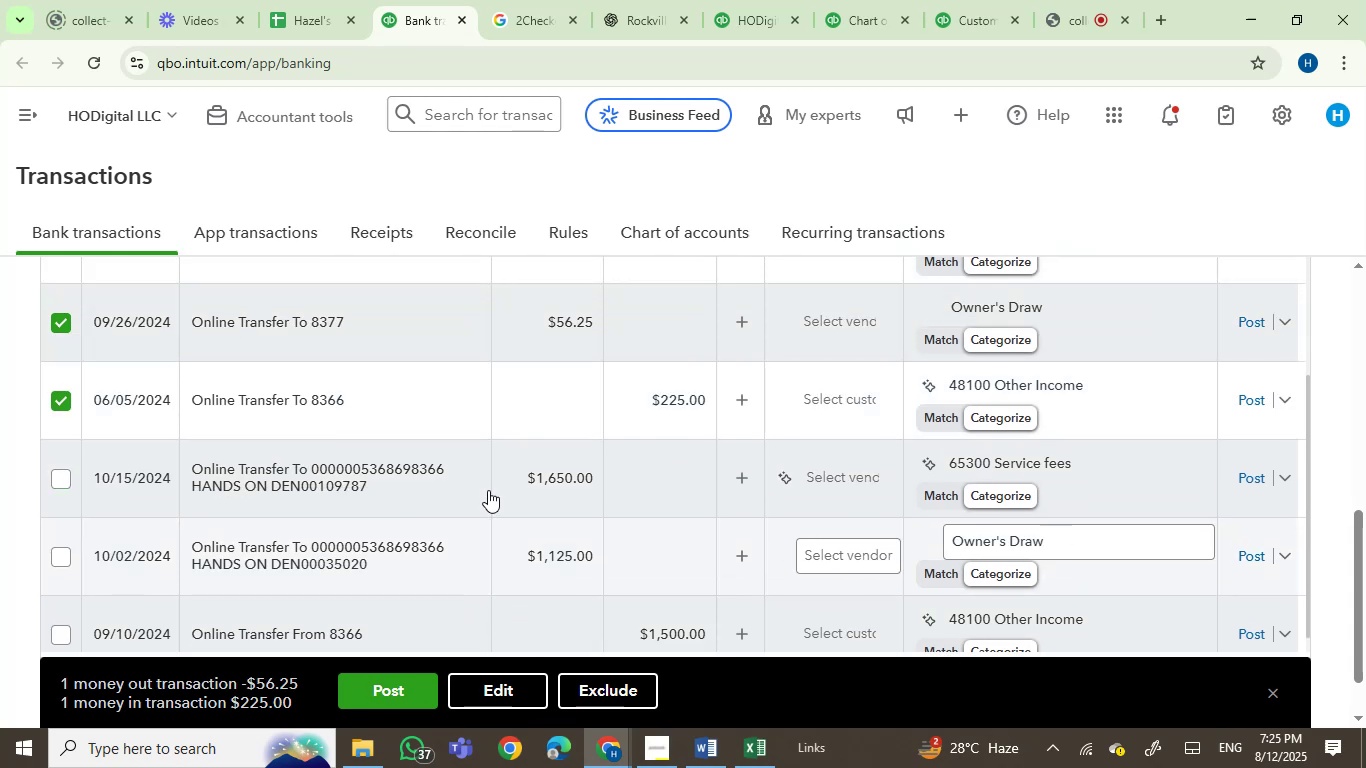 
scroll: coordinate [488, 490], scroll_direction: down, amount: 1.0
 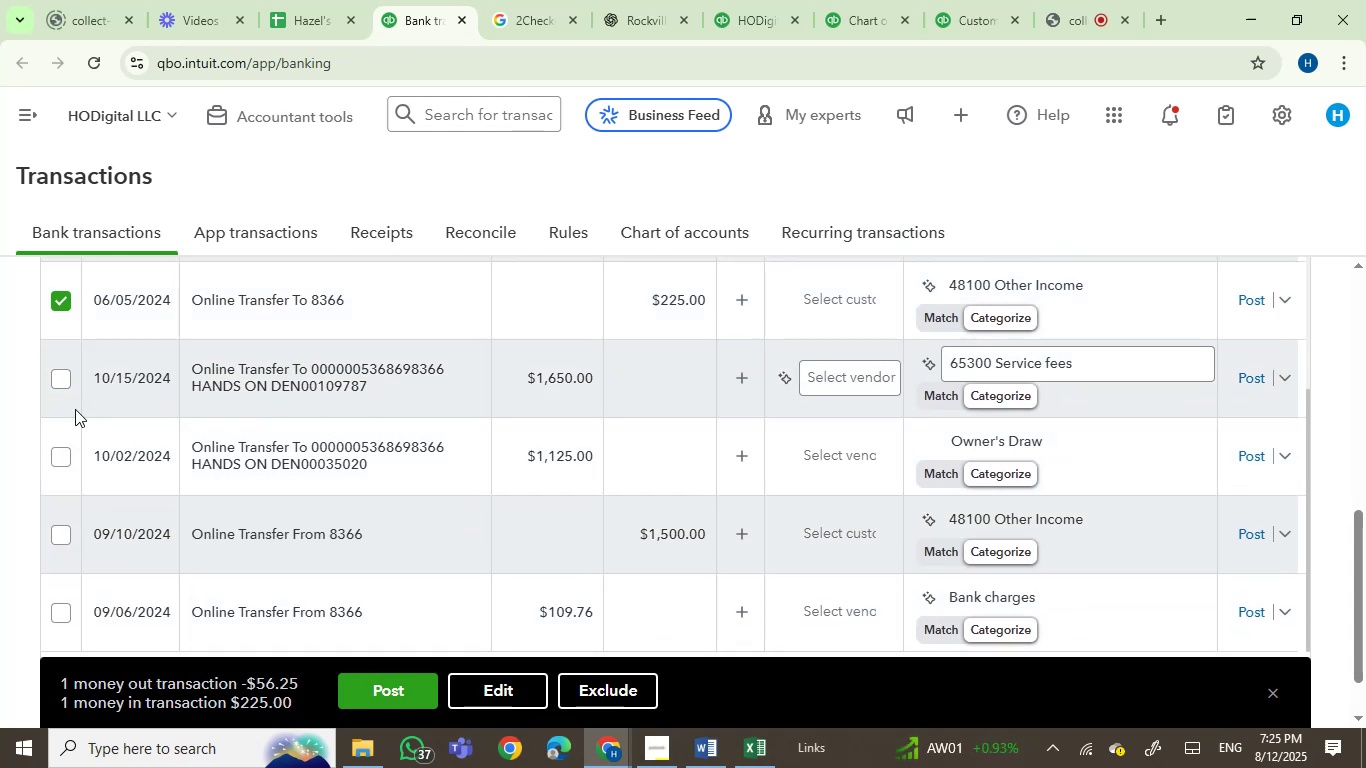 
left_click([60, 383])
 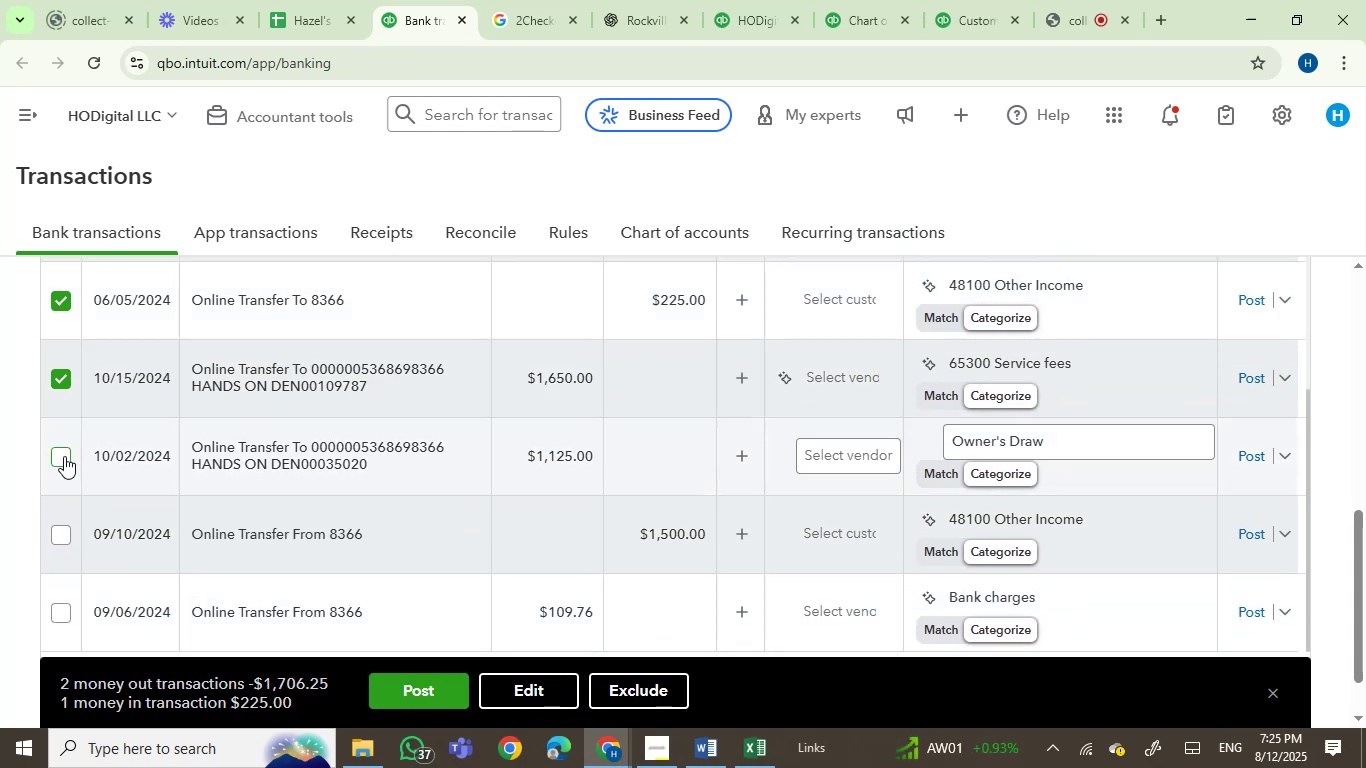 
left_click([64, 456])
 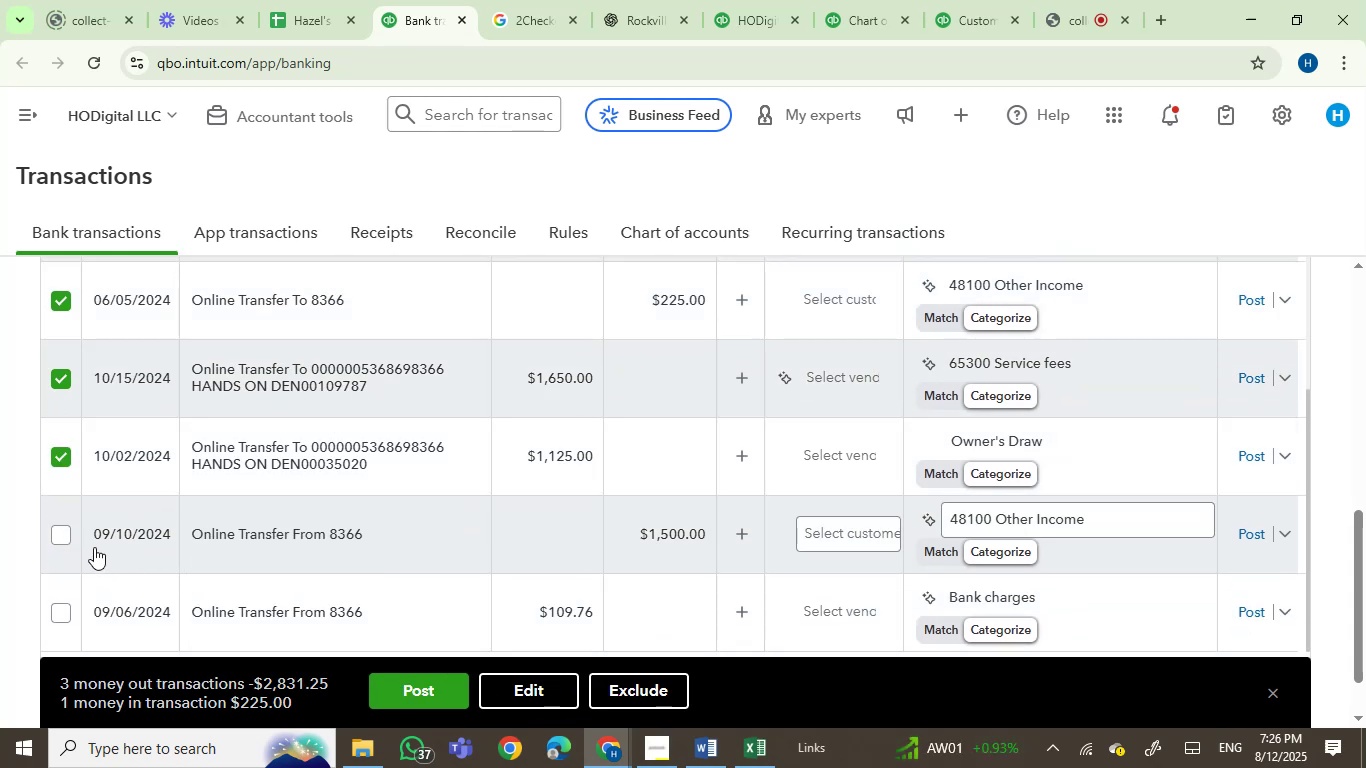 
left_click([64, 534])
 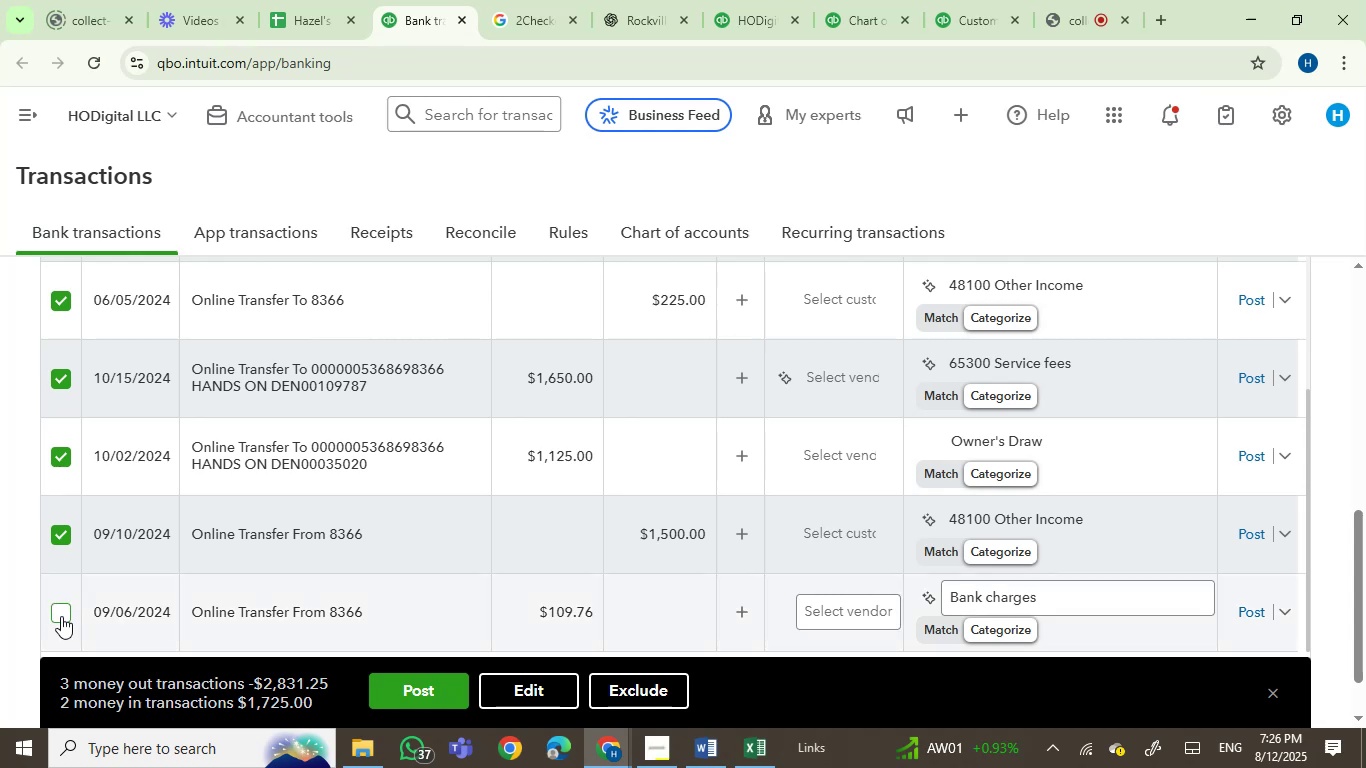 
left_click([61, 616])
 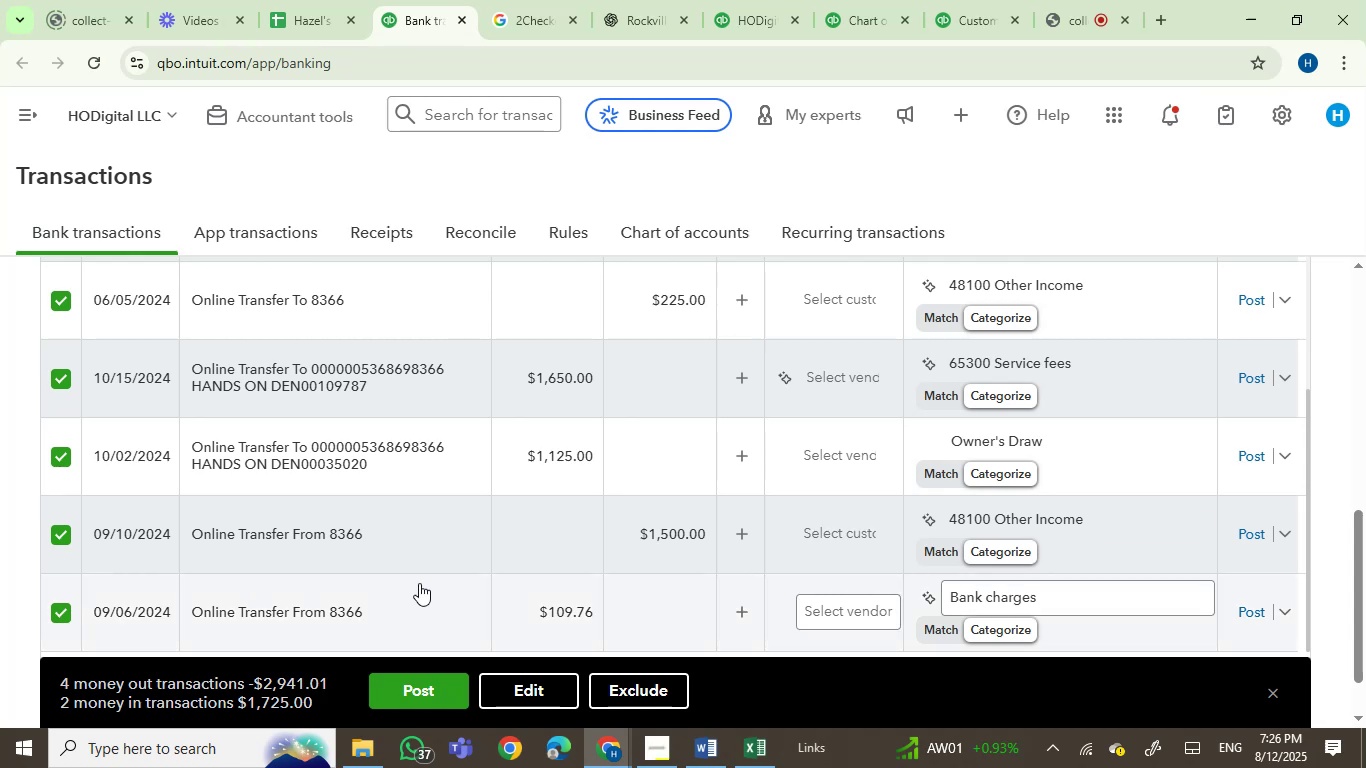 
scroll: coordinate [430, 533], scroll_direction: up, amount: 4.0
 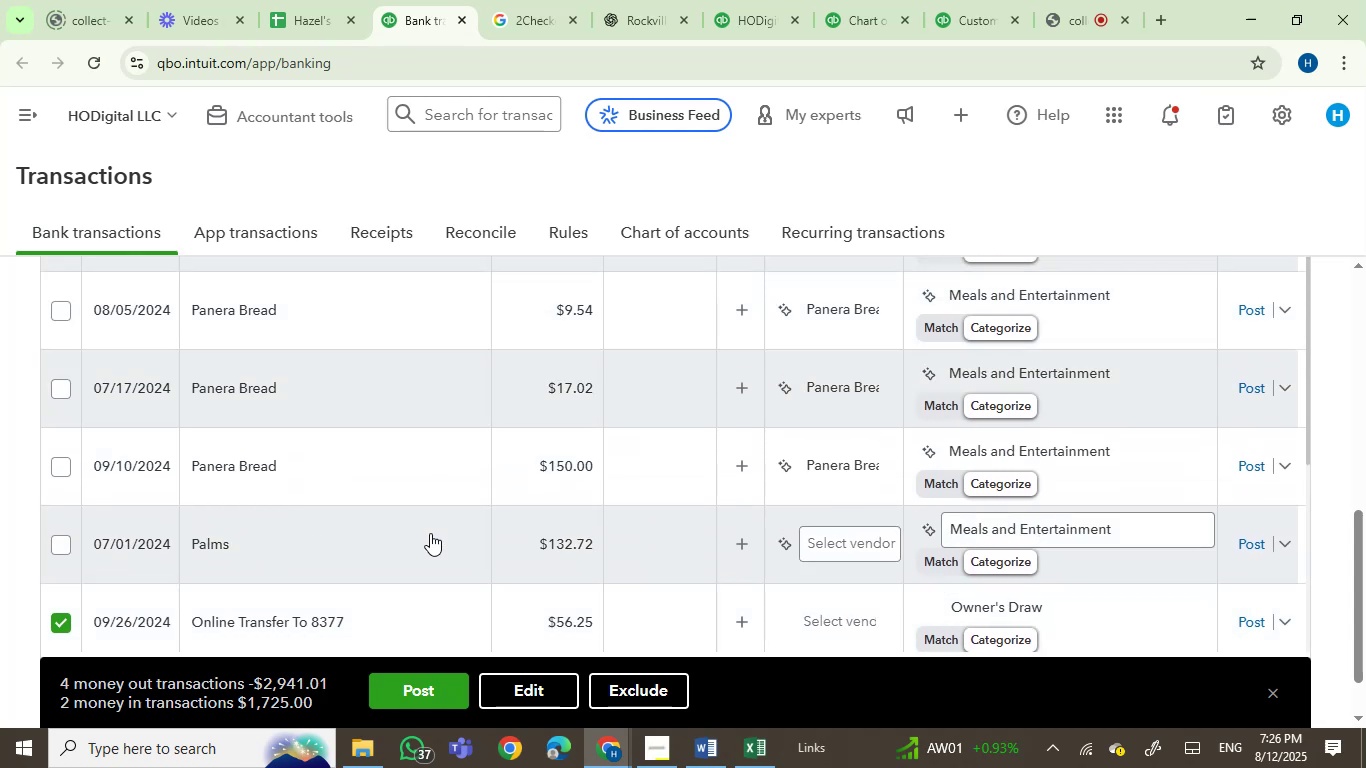 
scroll: coordinate [561, 543], scroll_direction: down, amount: 12.0
 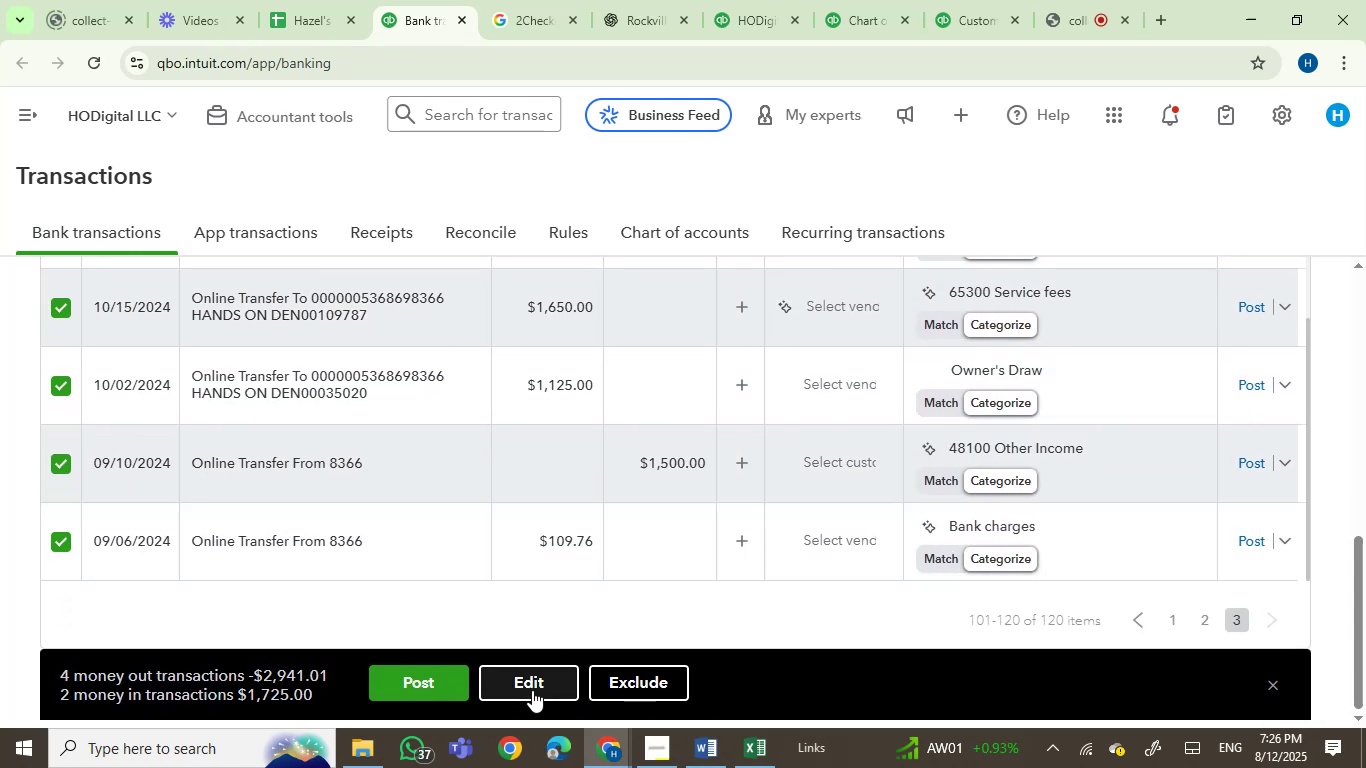 
left_click([532, 691])
 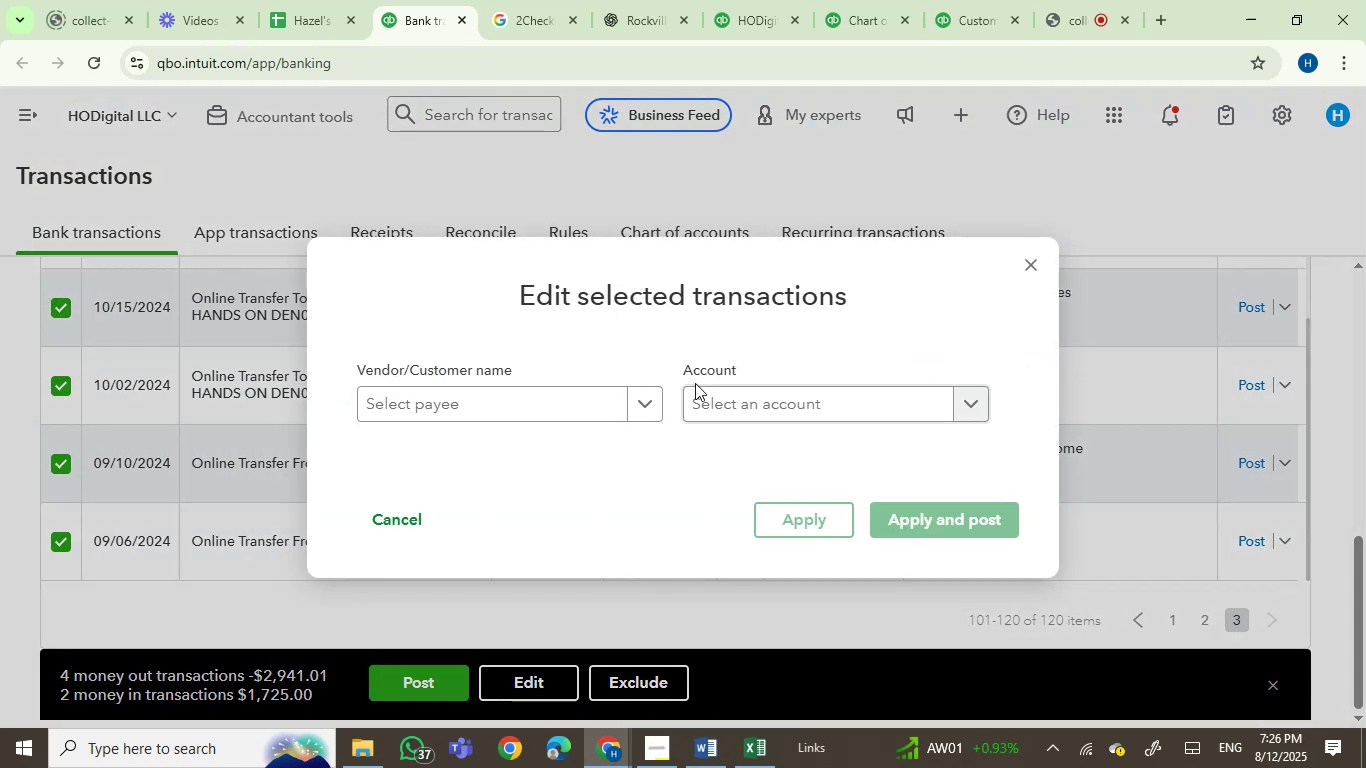 
left_click([740, 401])
 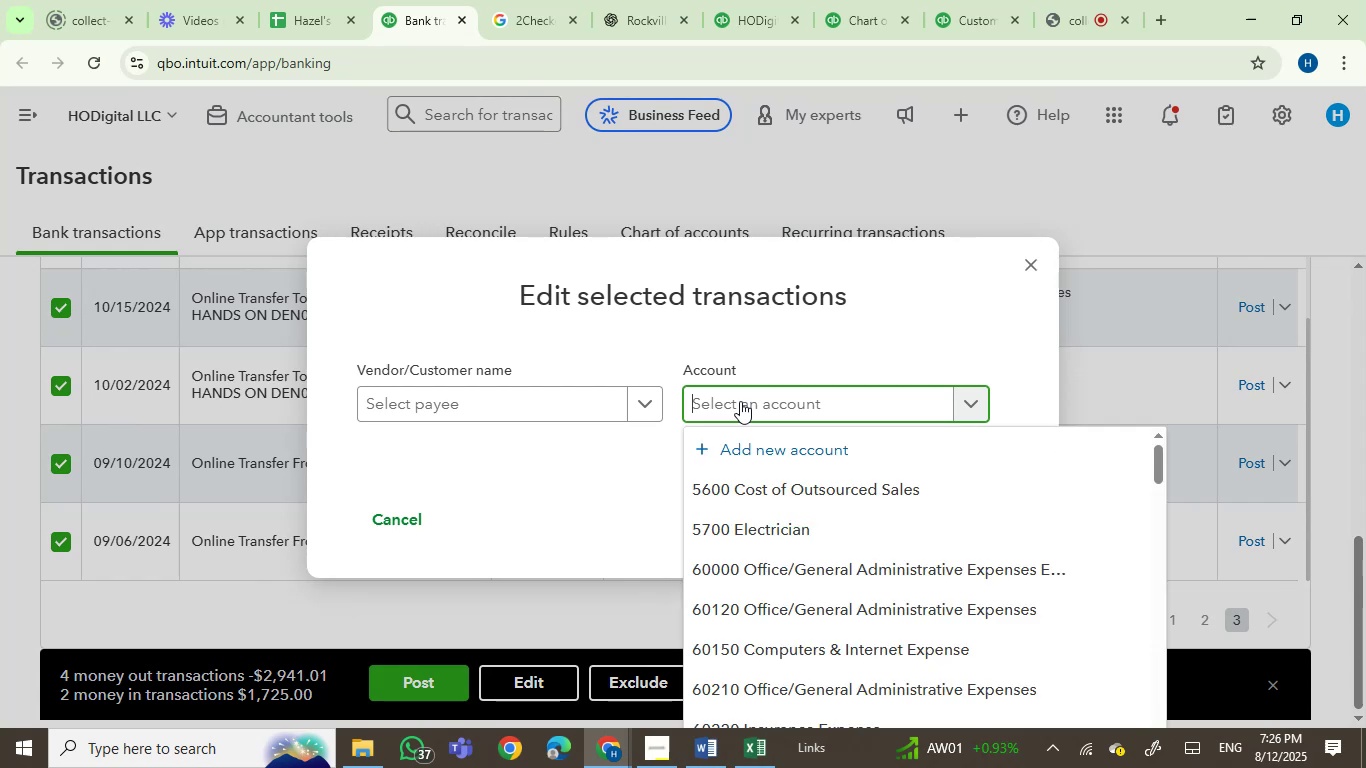 
type(owner)
 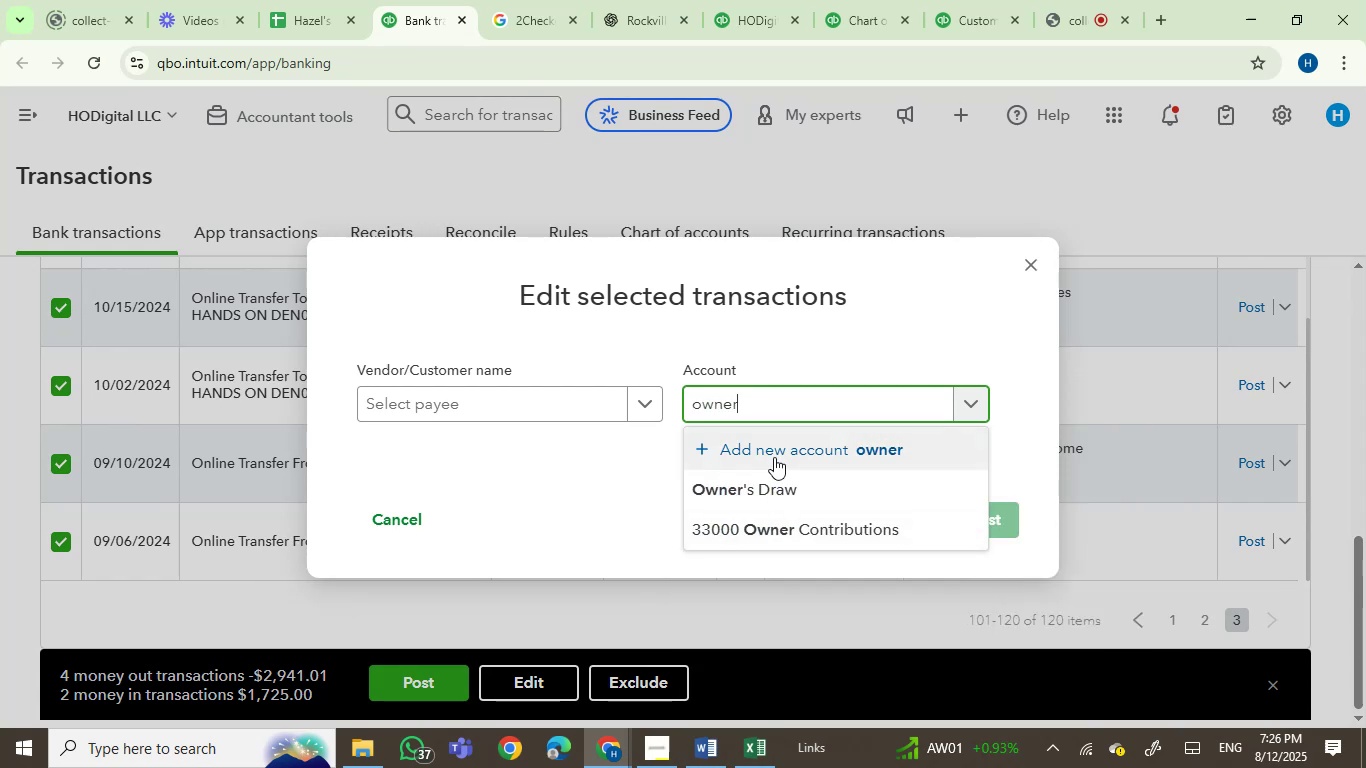 
left_click([770, 488])
 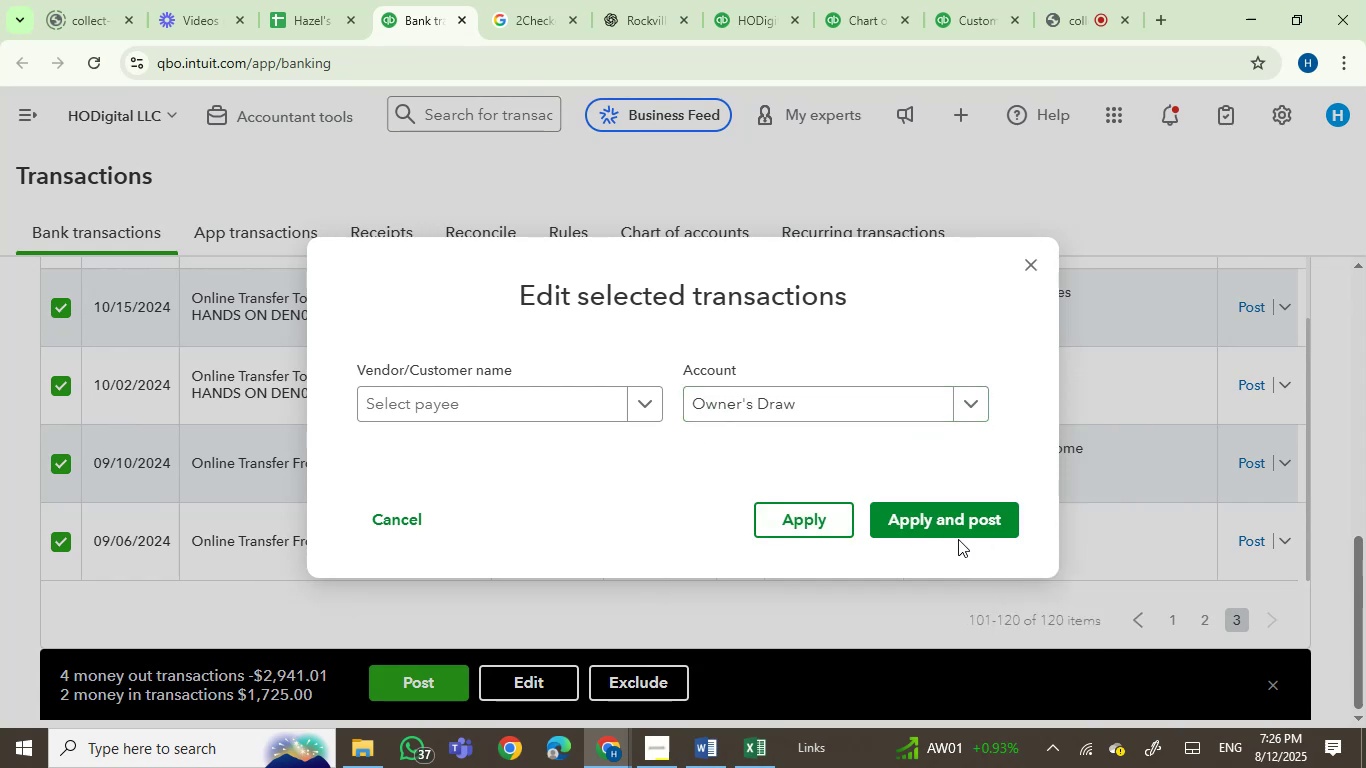 
left_click([959, 530])
 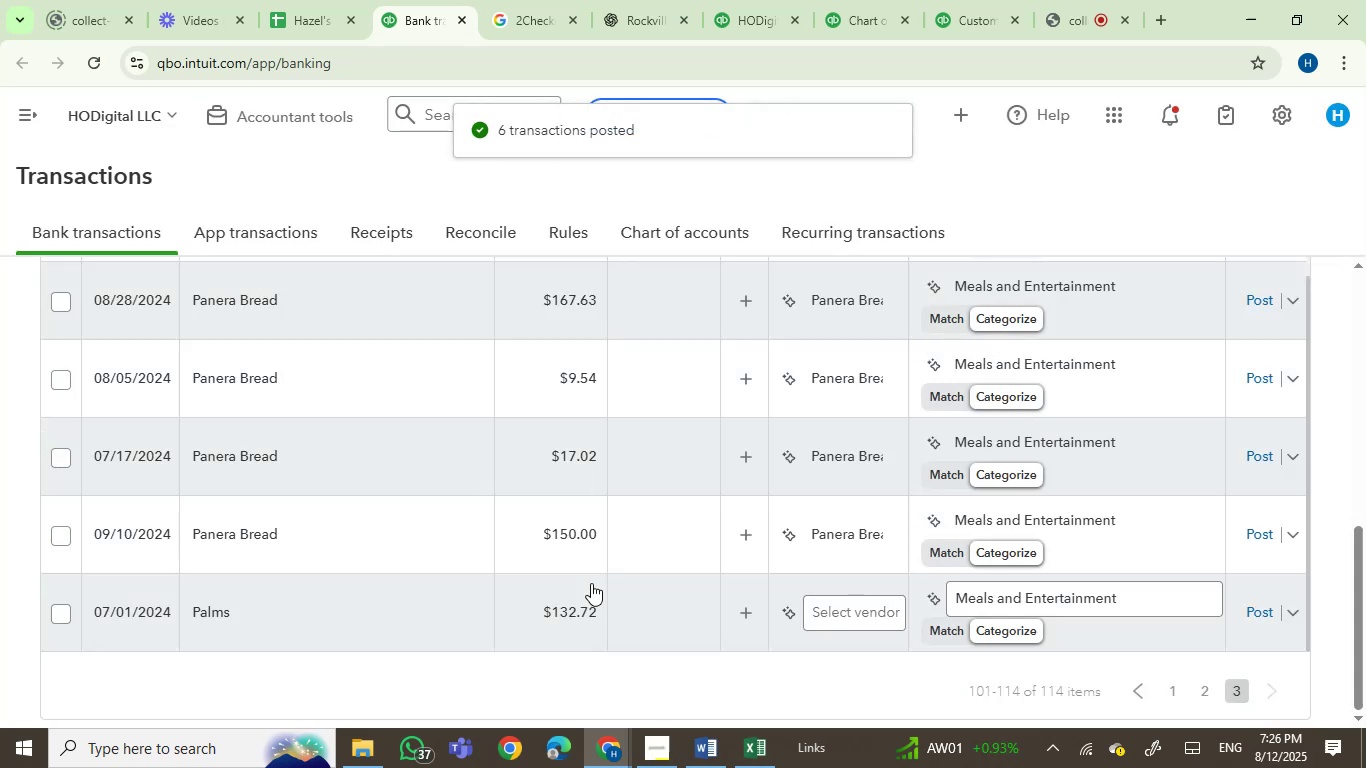 
wait(6.01)
 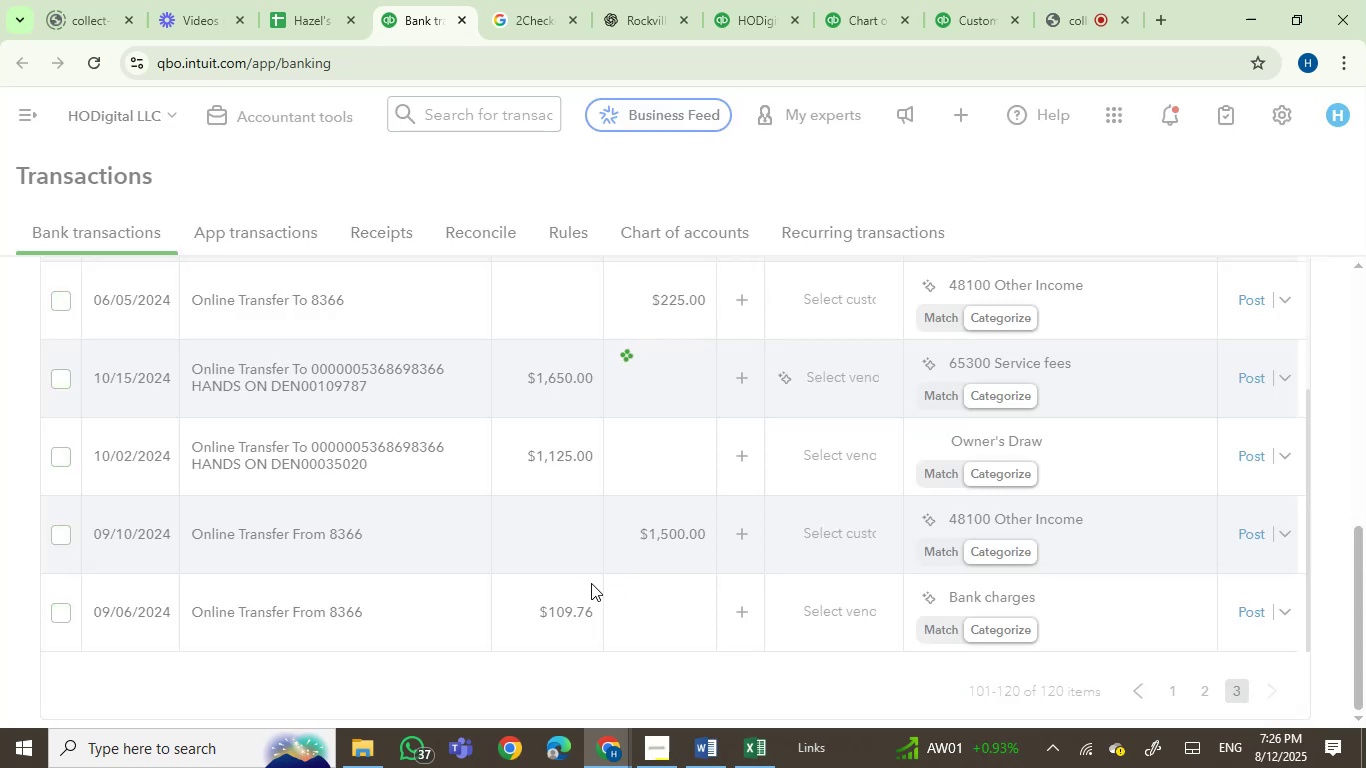 
scroll: coordinate [571, 611], scroll_direction: up, amount: 1.0
 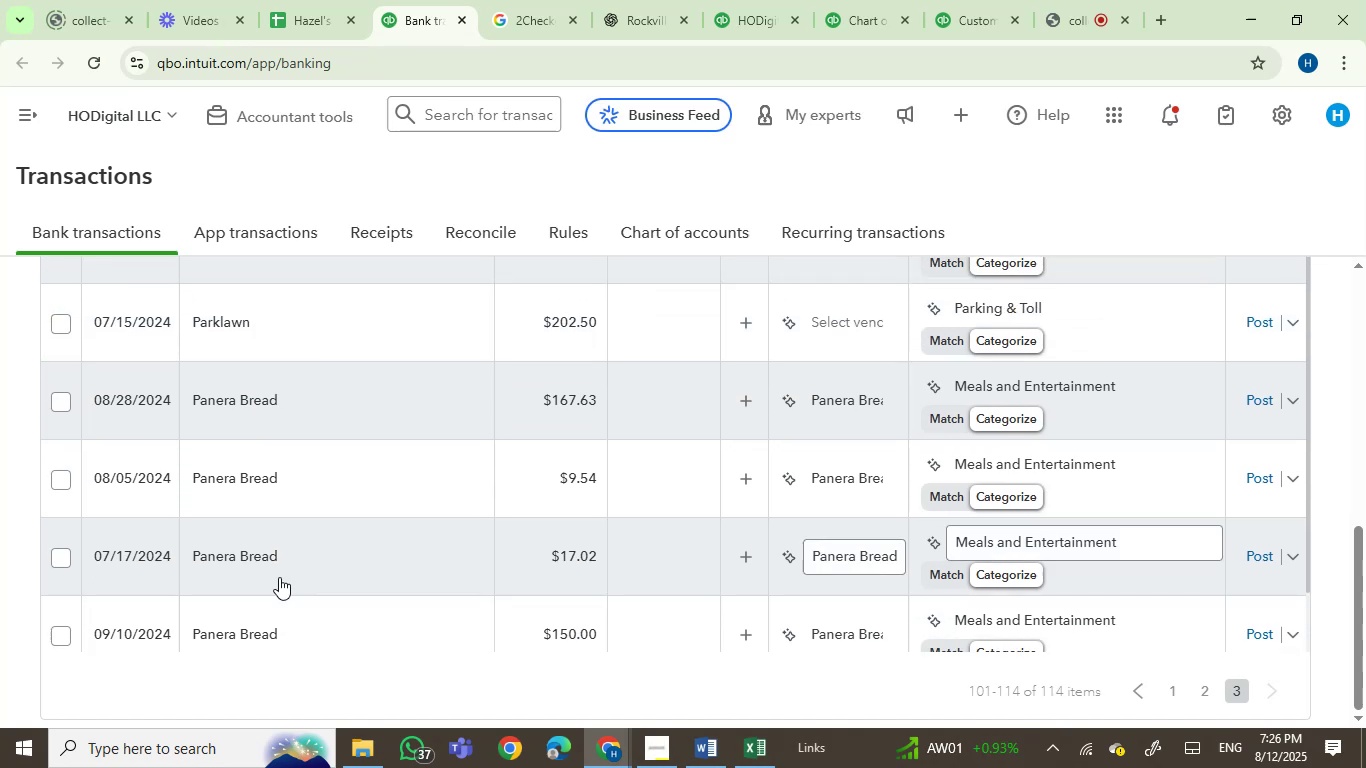 
scroll: coordinate [238, 587], scroll_direction: down, amount: 1.0
 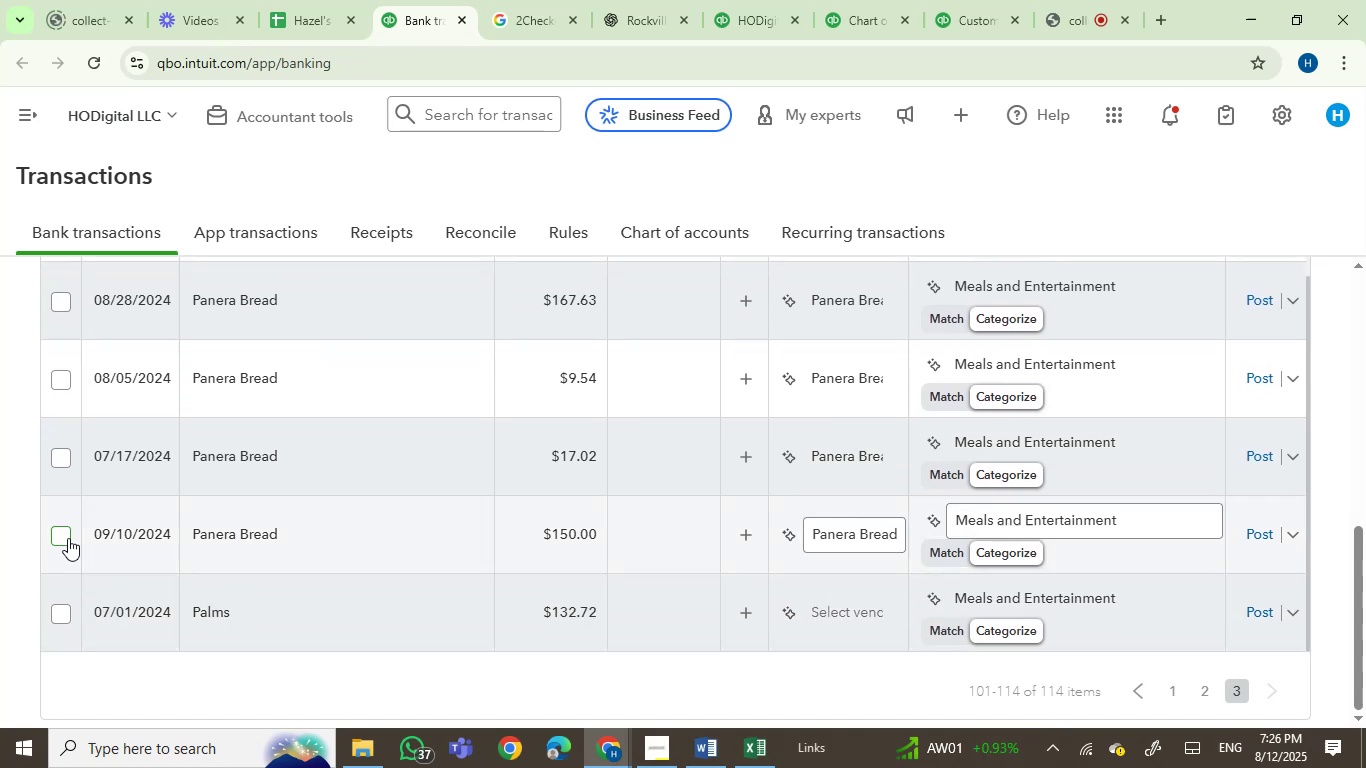 
left_click([61, 536])
 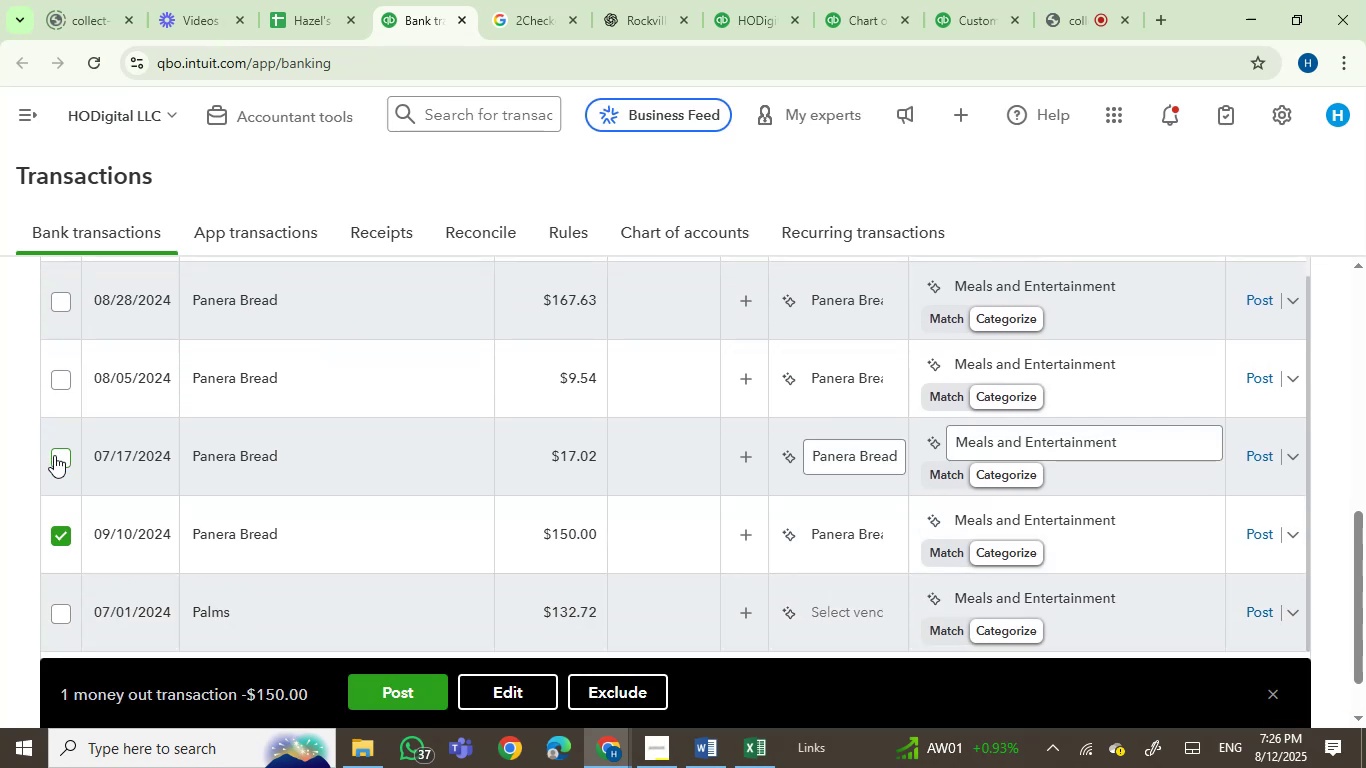 
left_click([54, 454])
 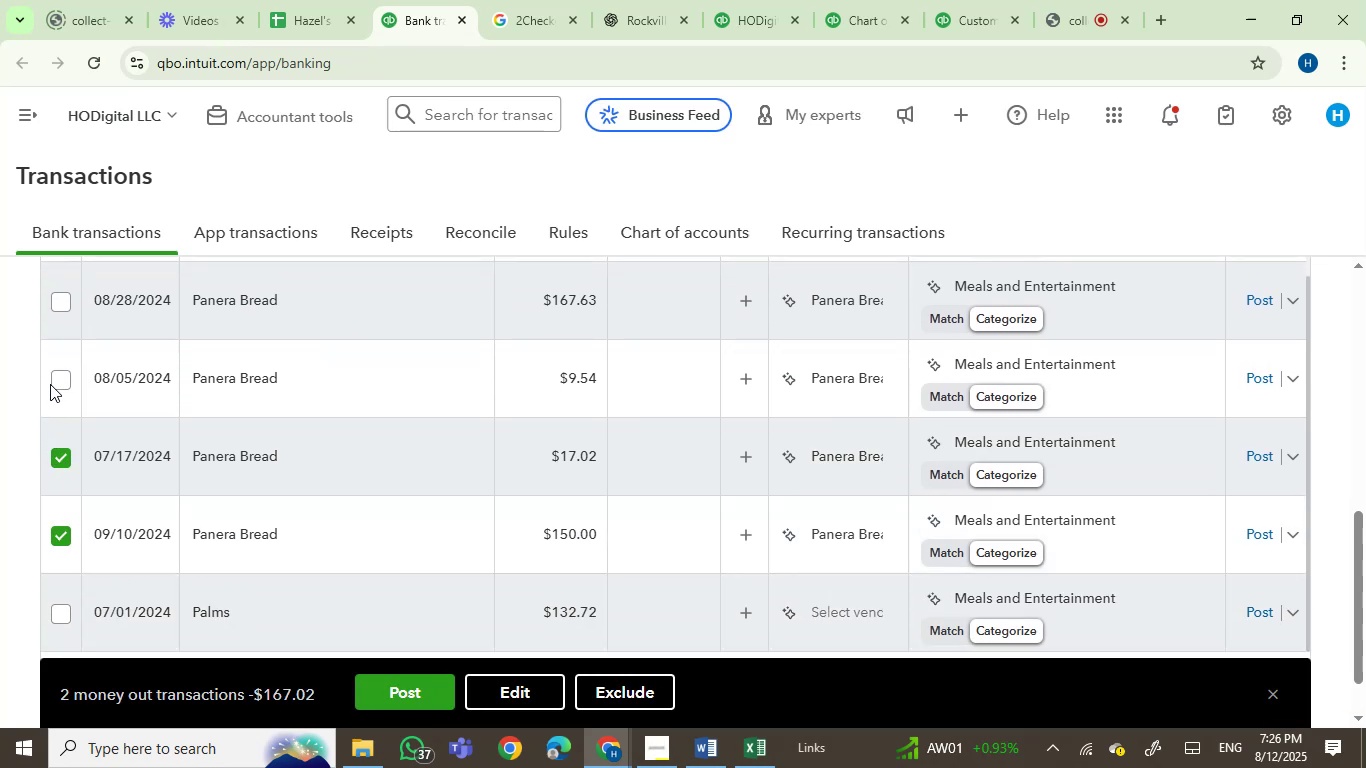 
left_click([54, 384])
 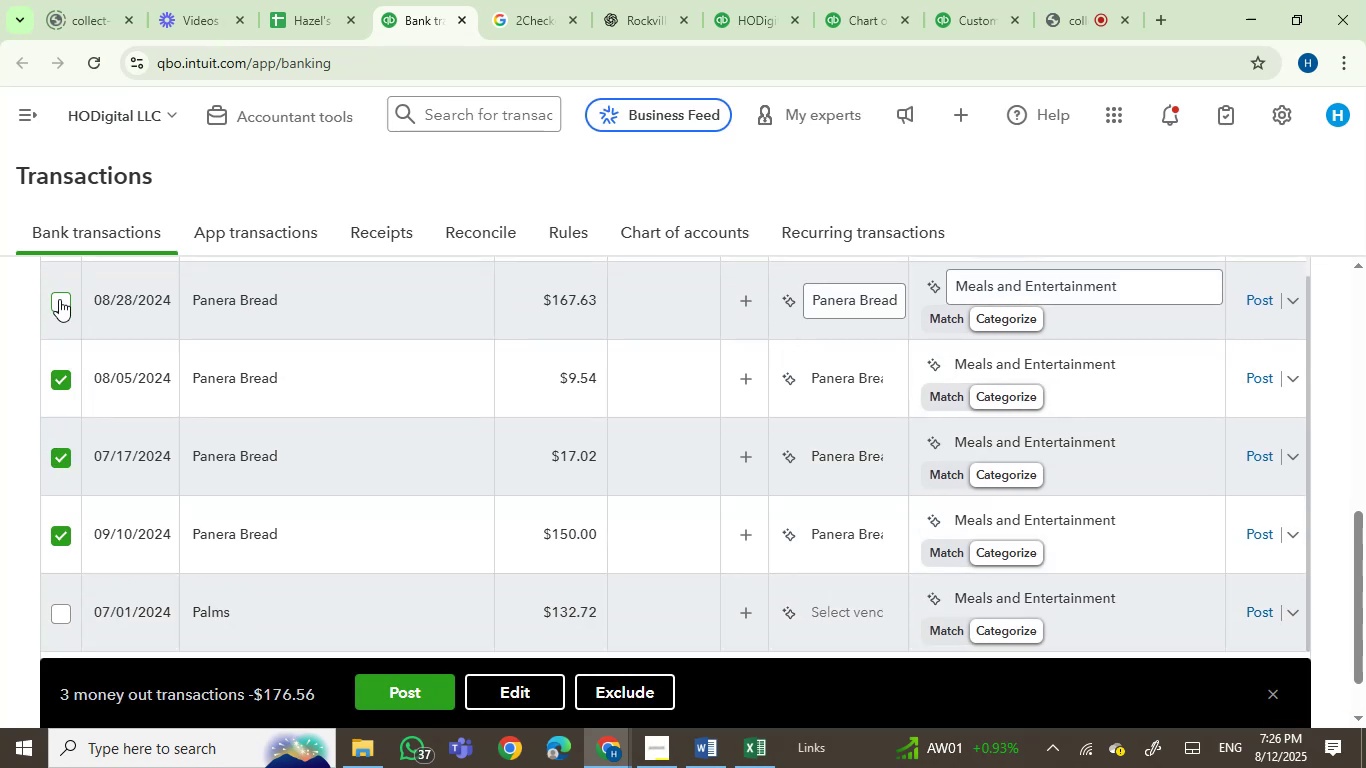 
left_click([59, 302])
 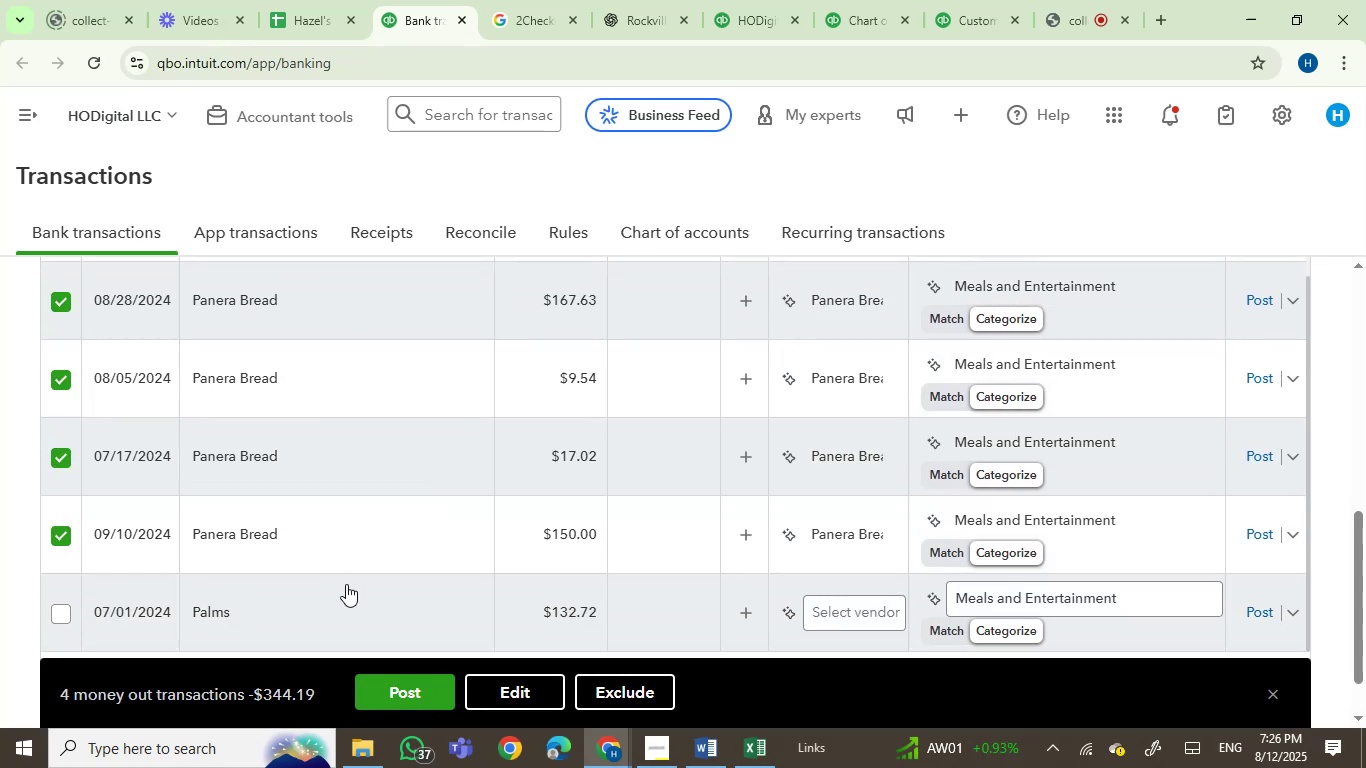 
scroll: coordinate [350, 569], scroll_direction: up, amount: 3.0
 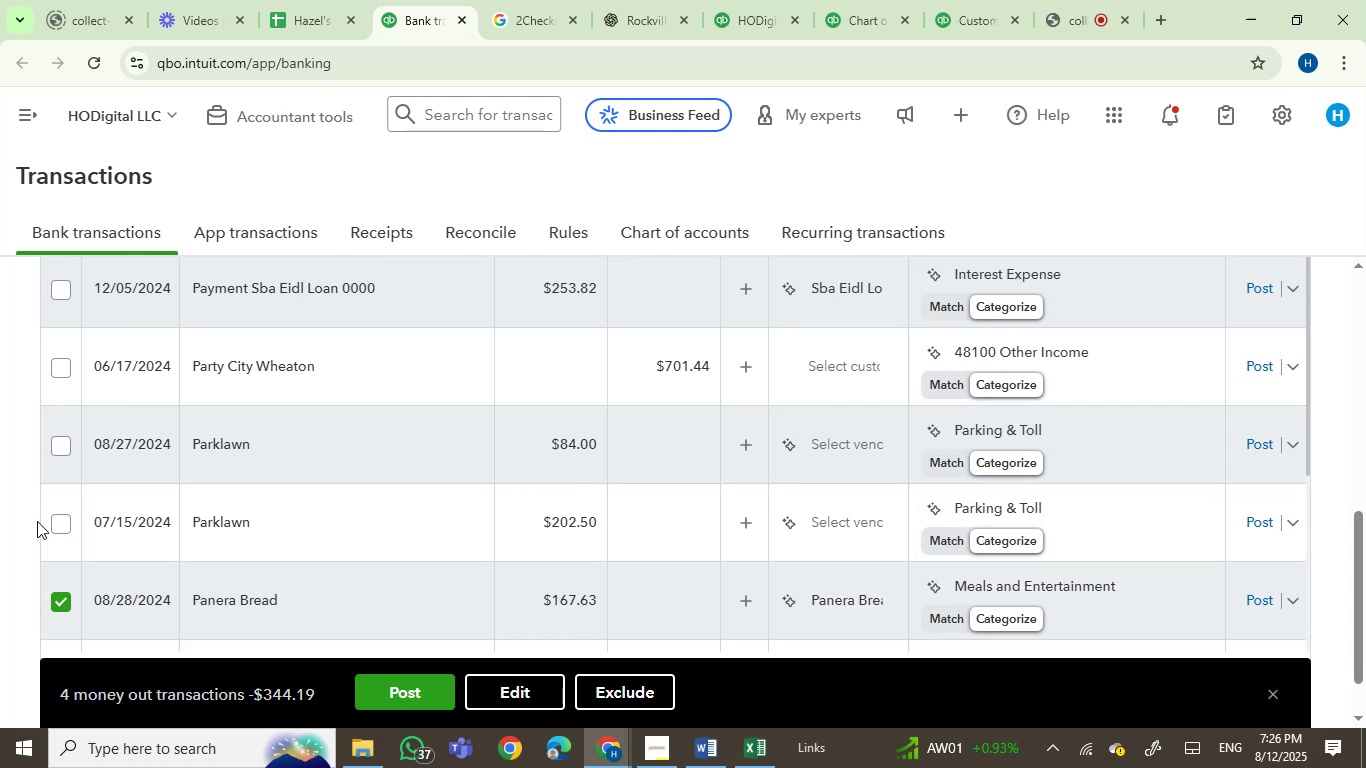 
mouse_move([189, 514])
 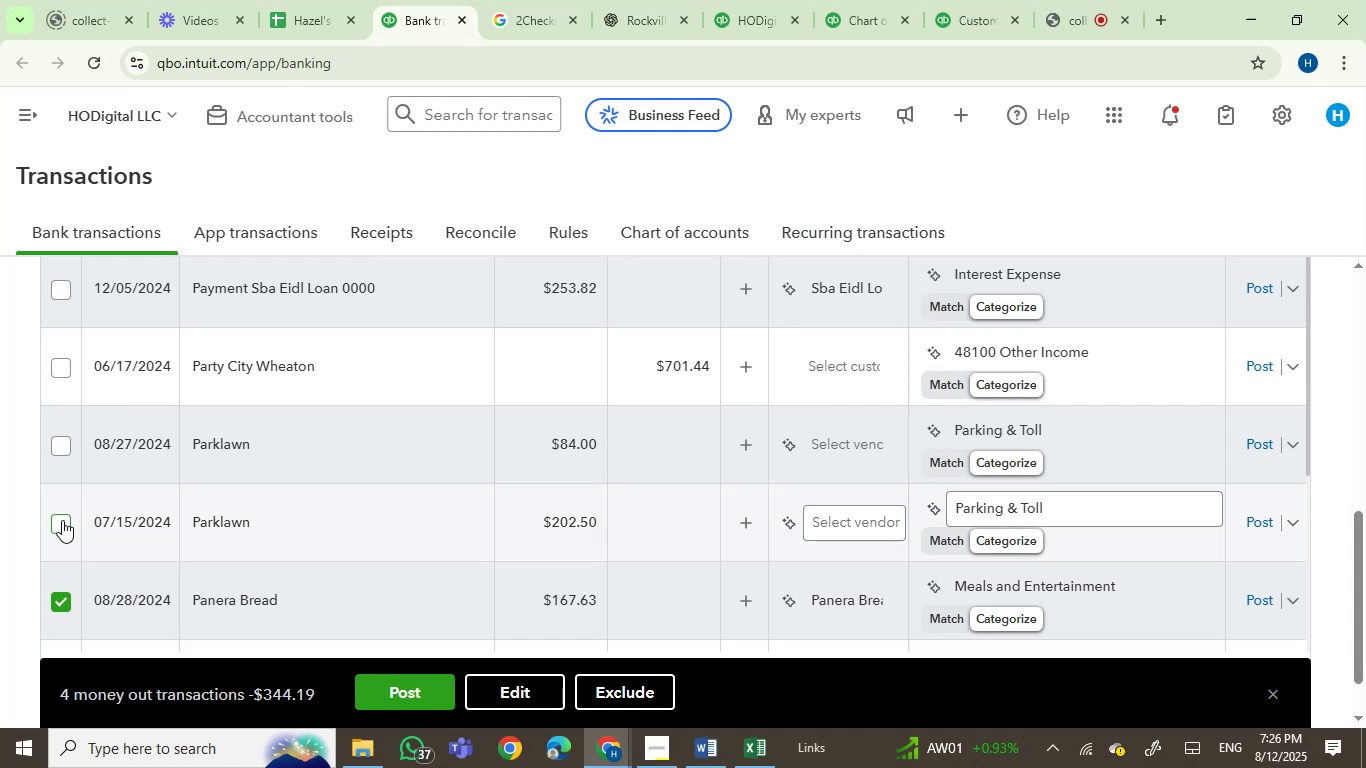 
left_click([58, 523])
 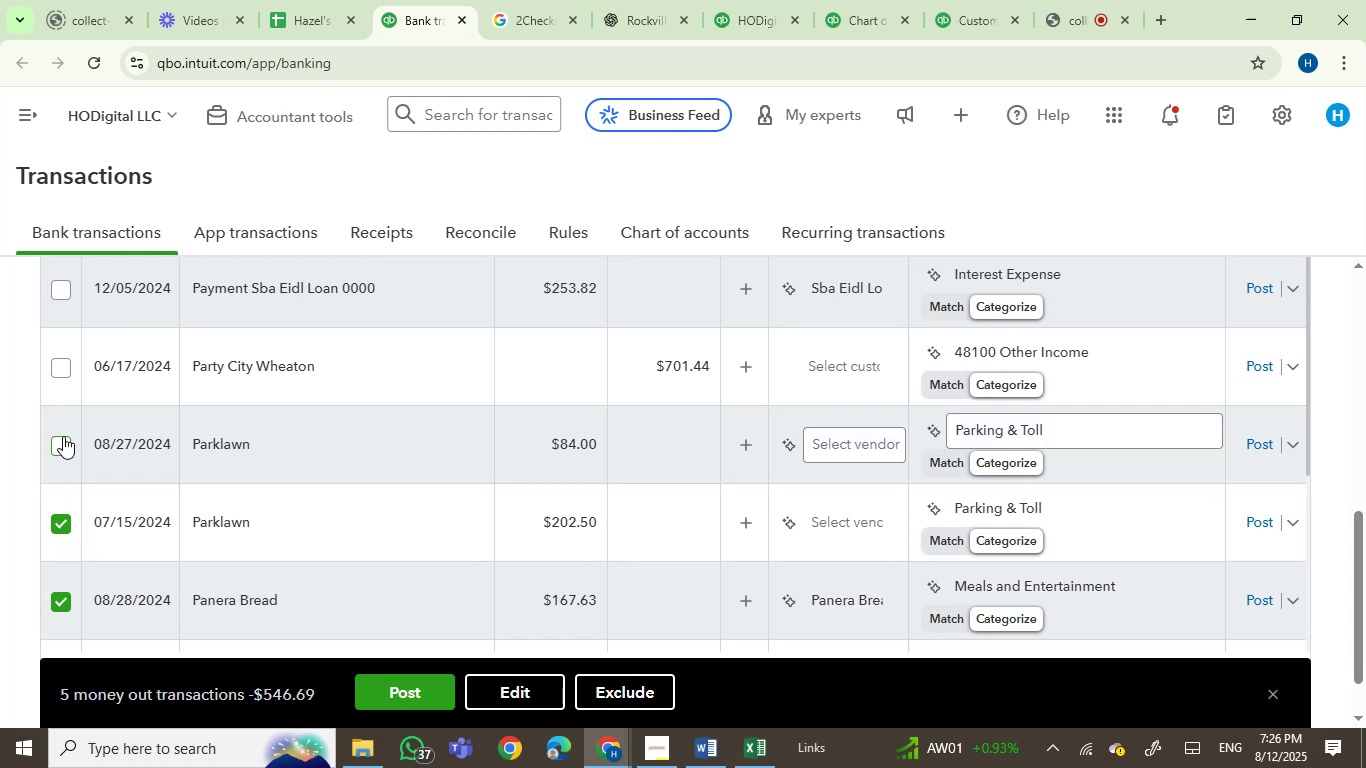 
left_click([63, 439])
 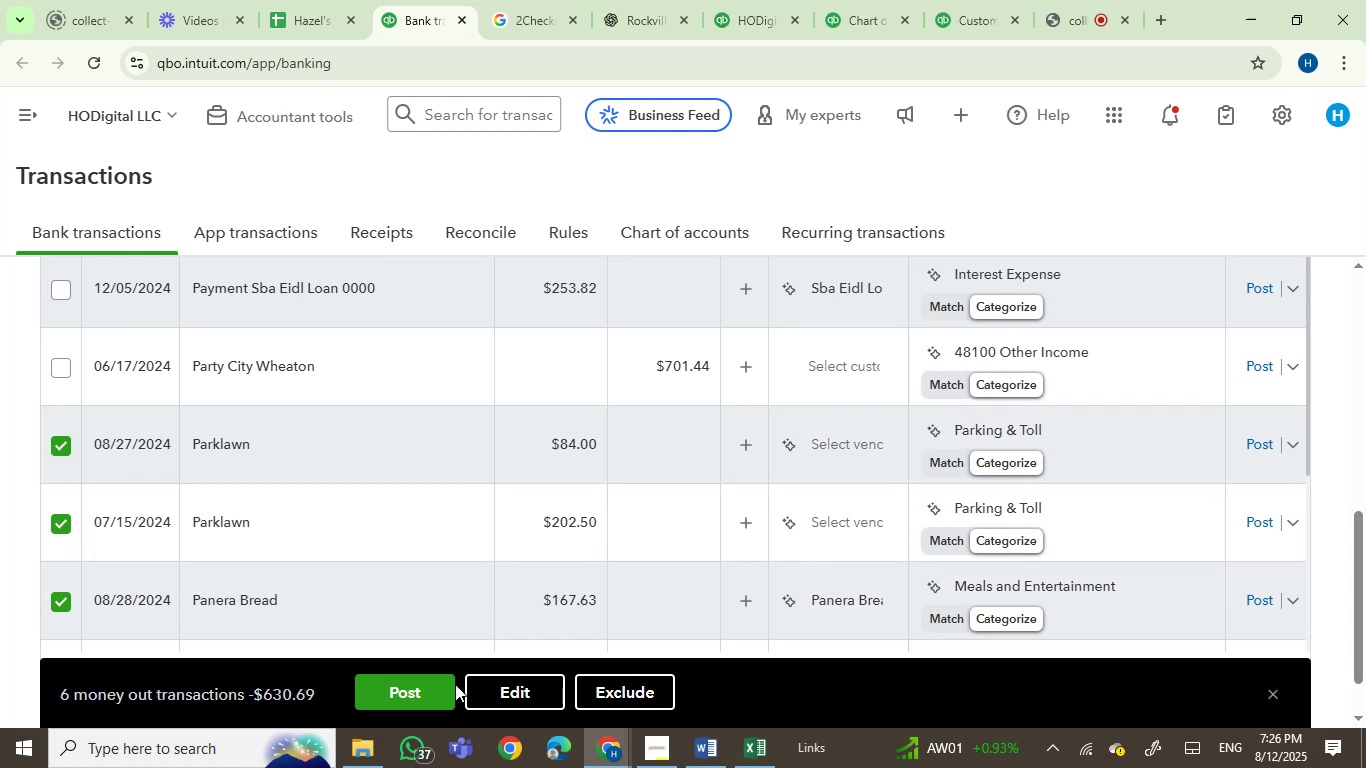 
left_click([407, 693])
 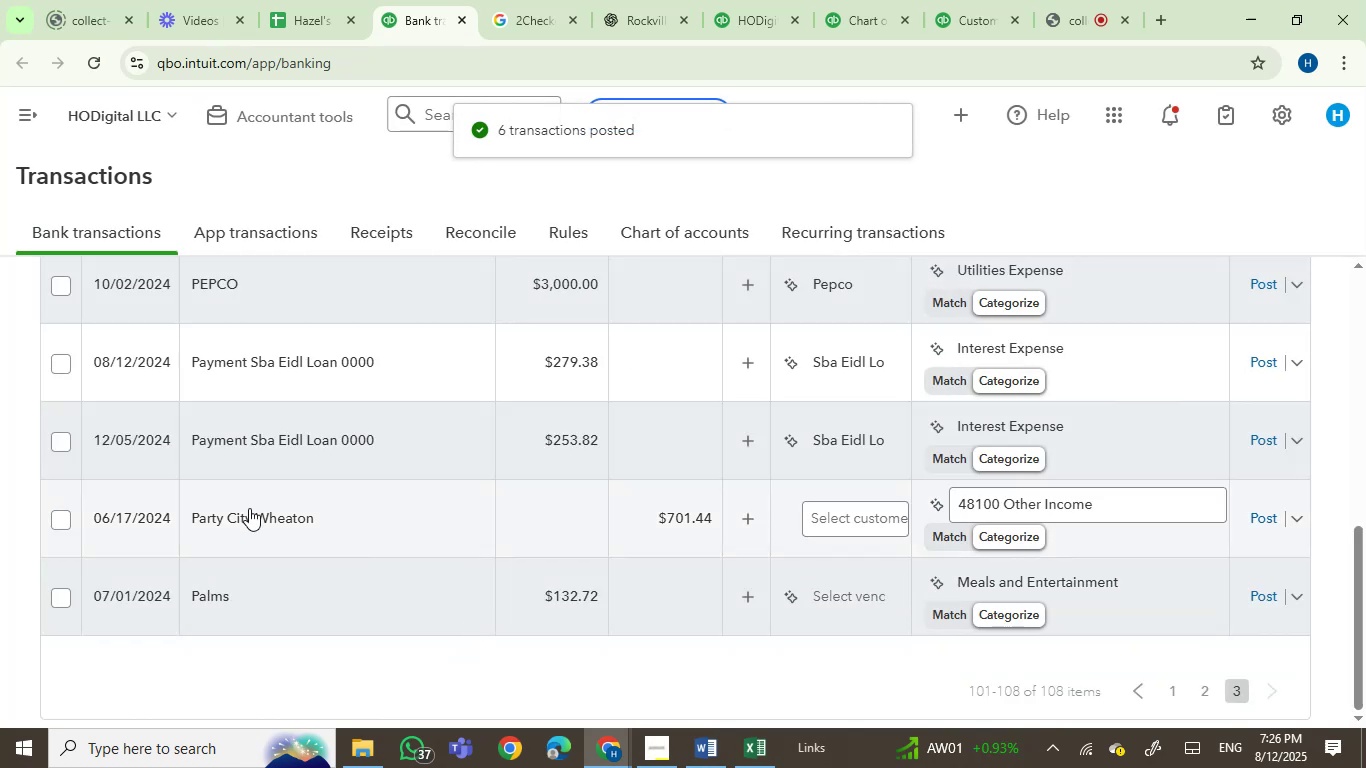 
wait(9.28)
 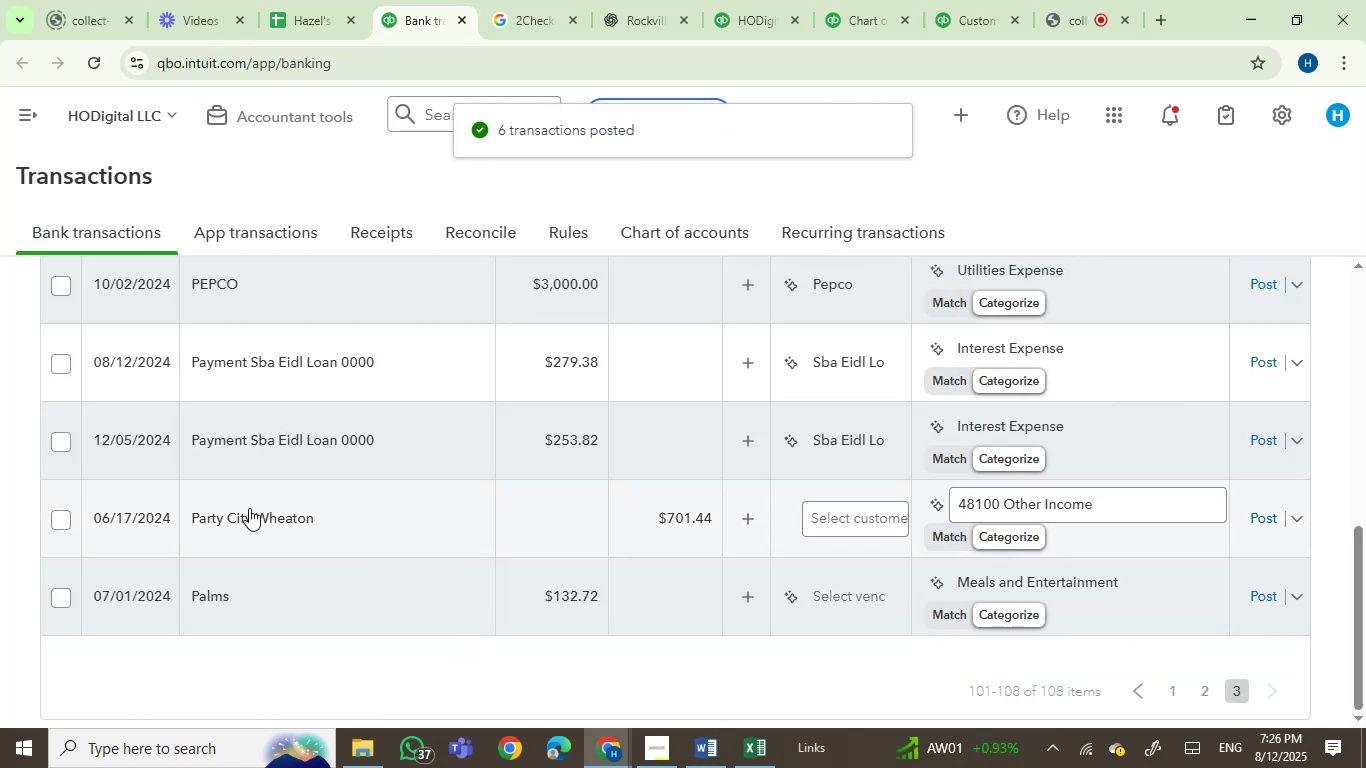 
left_click([62, 364])
 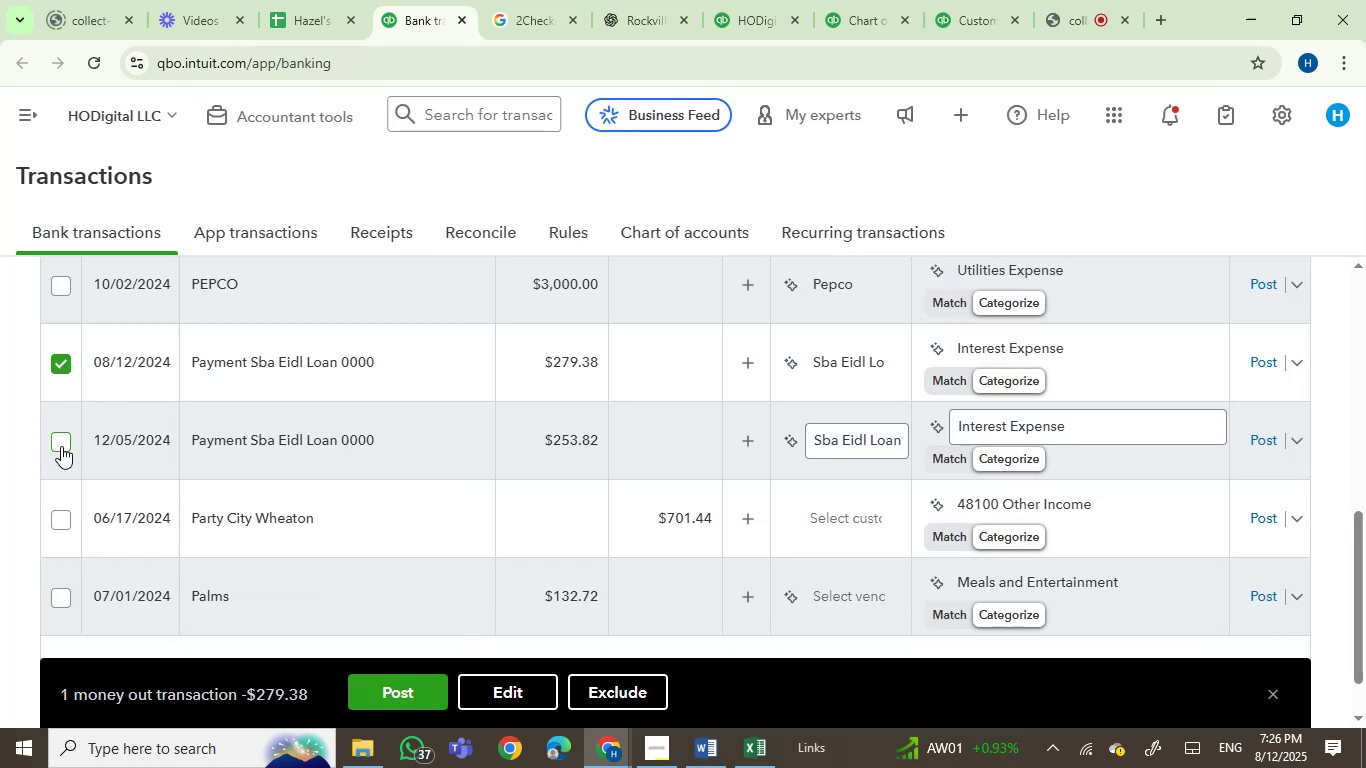 
left_click([60, 446])
 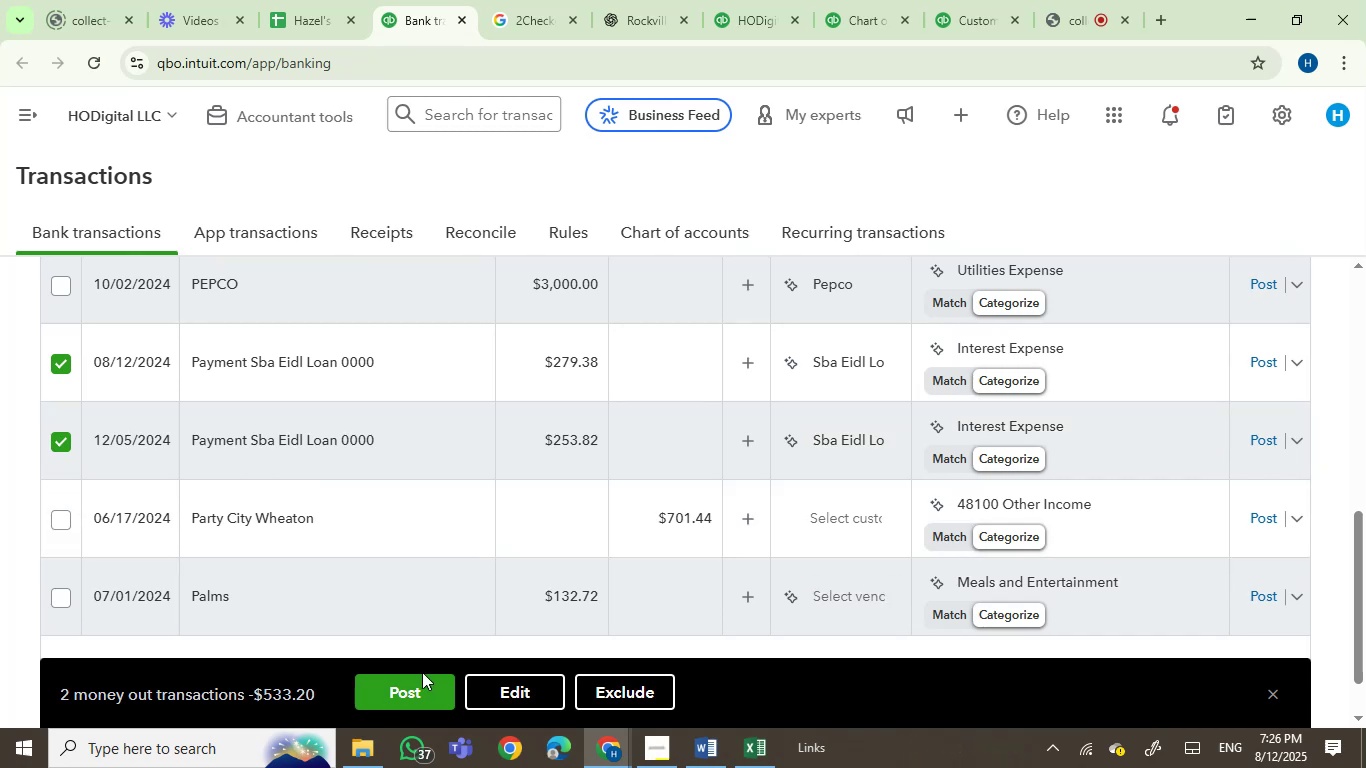 
left_click([494, 690])
 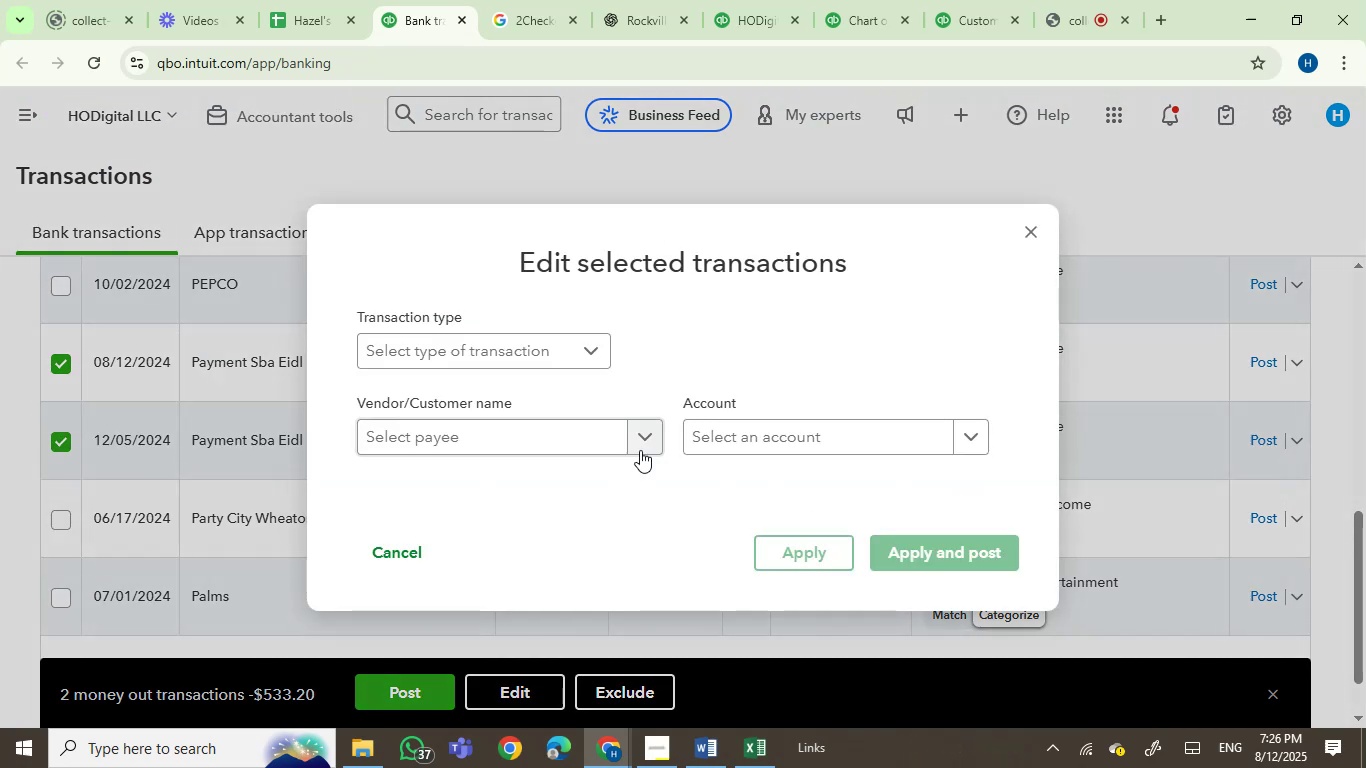 
left_click([557, 432])
 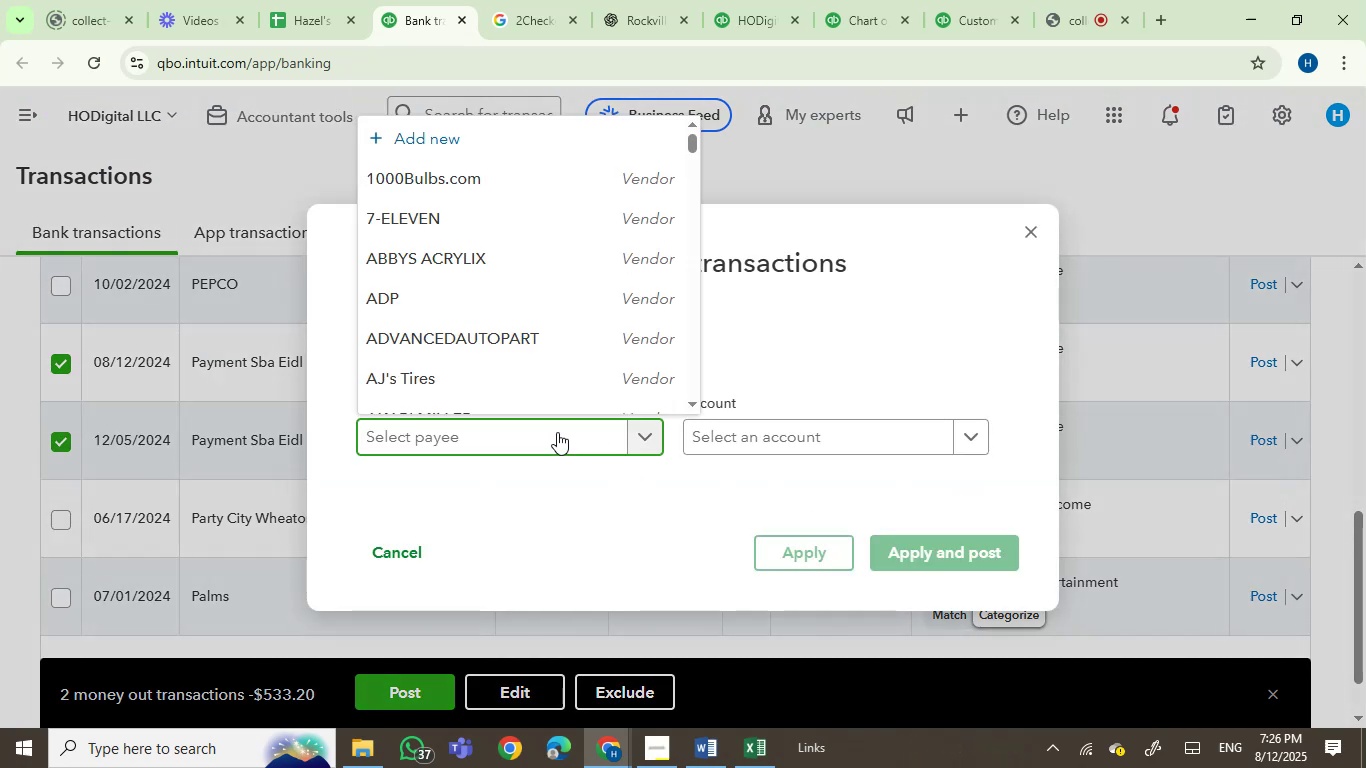 
type(ba)
 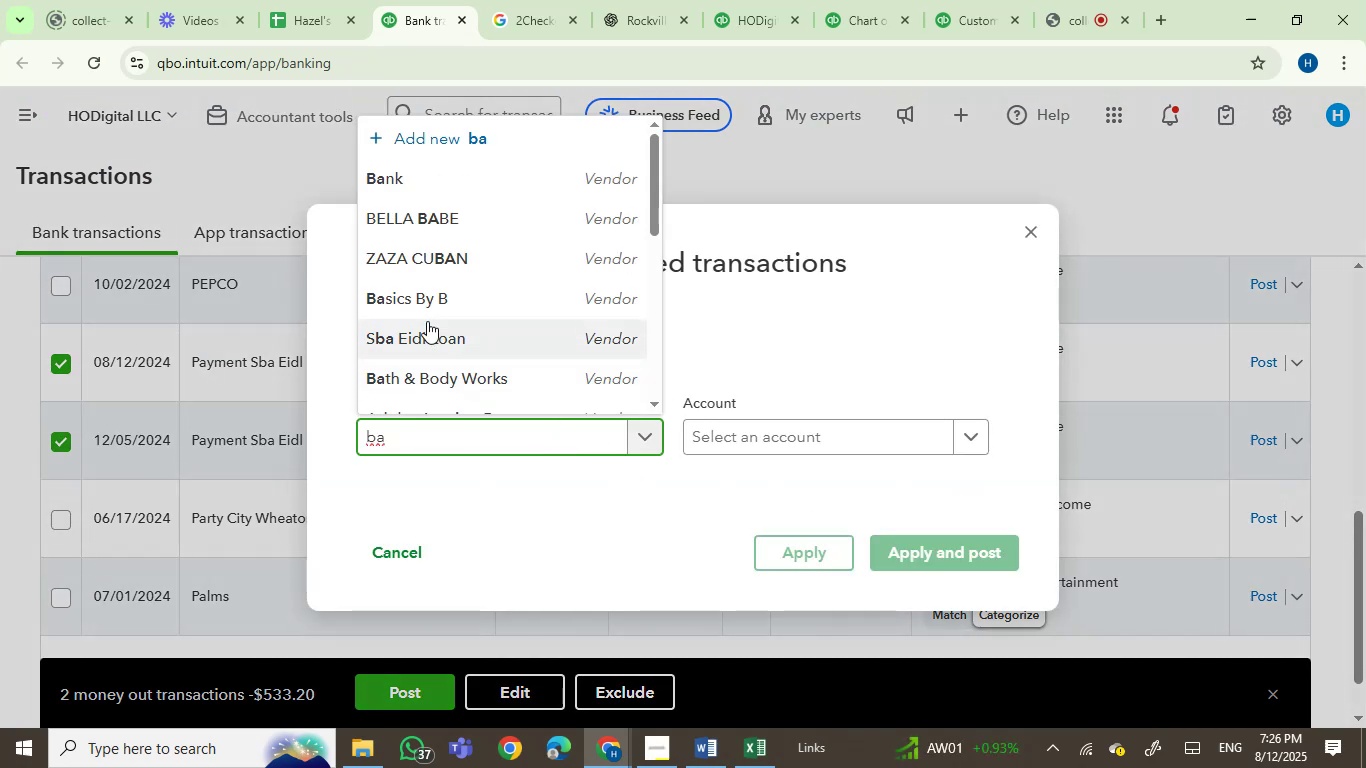 
left_click([440, 346])
 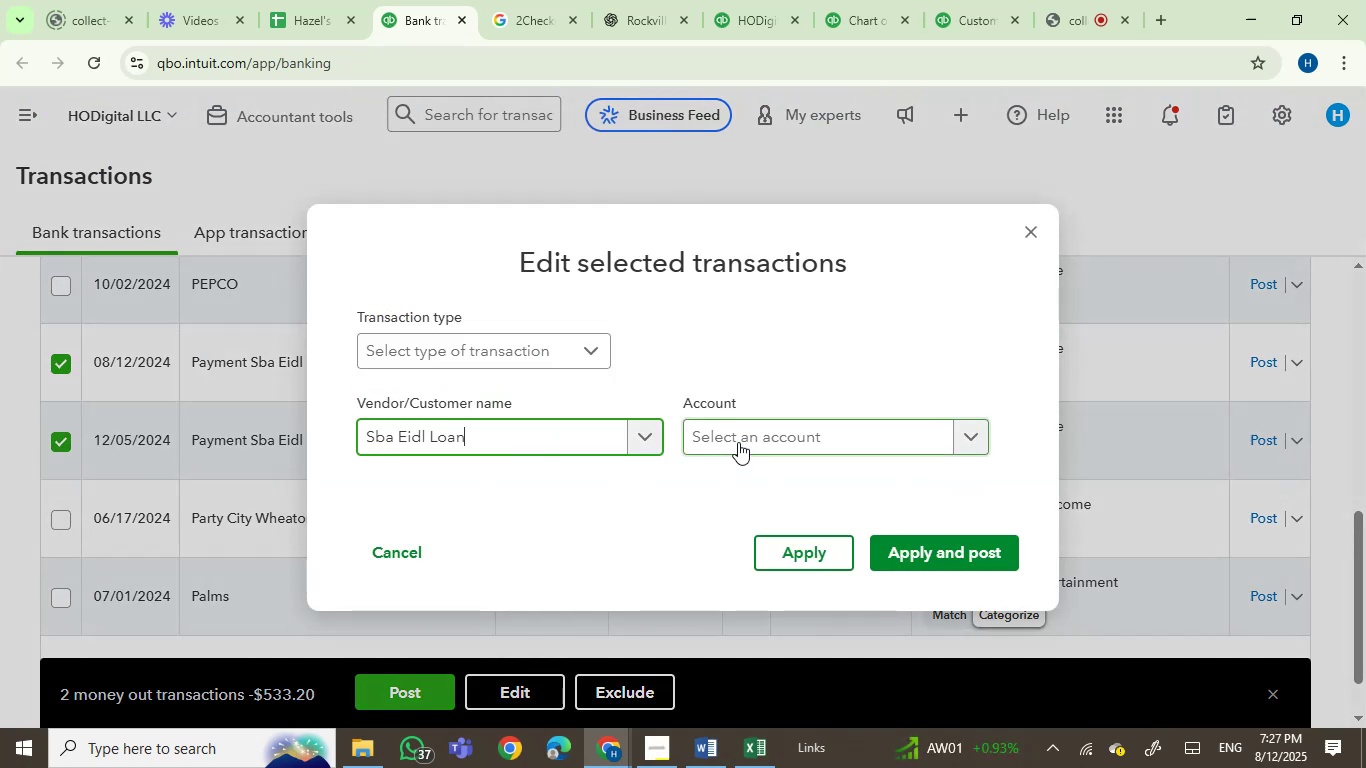 
left_click([738, 442])
 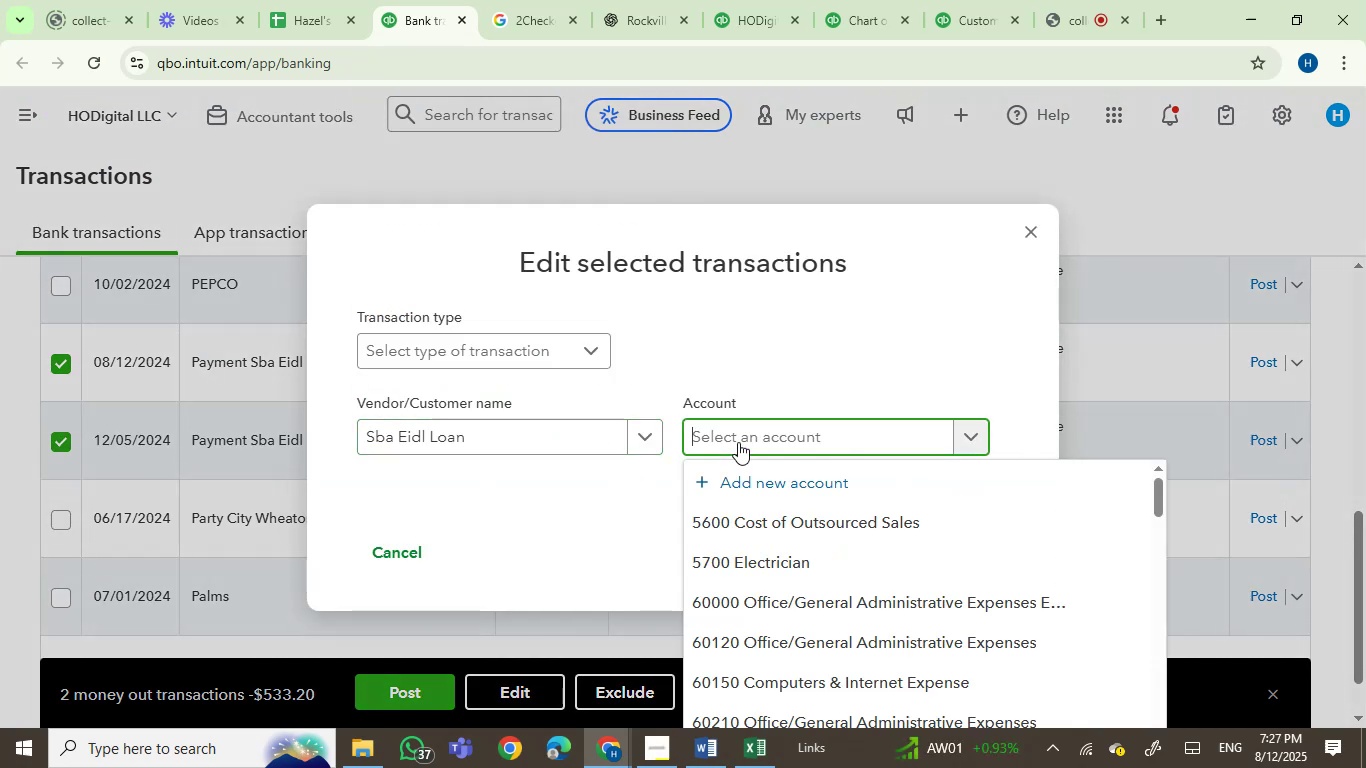 
type(sba)
 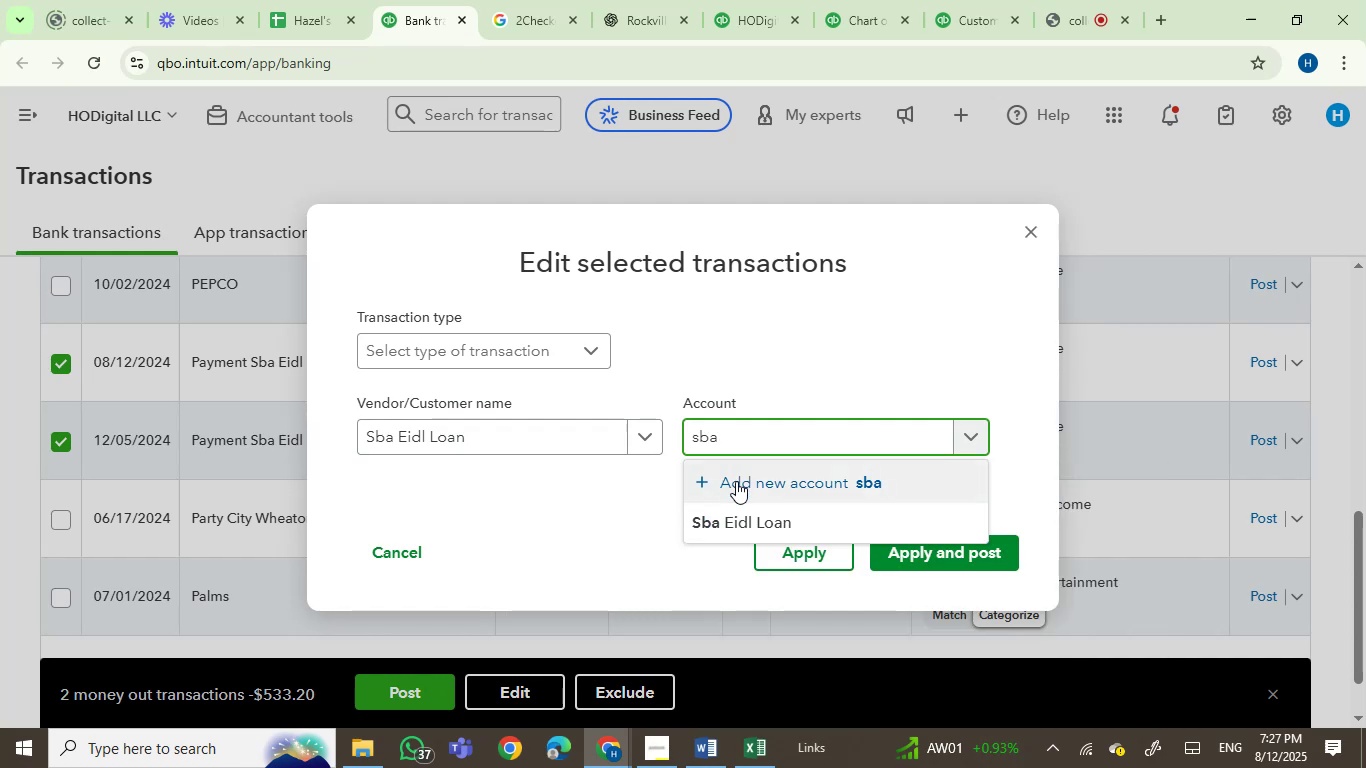 
left_click([740, 504])
 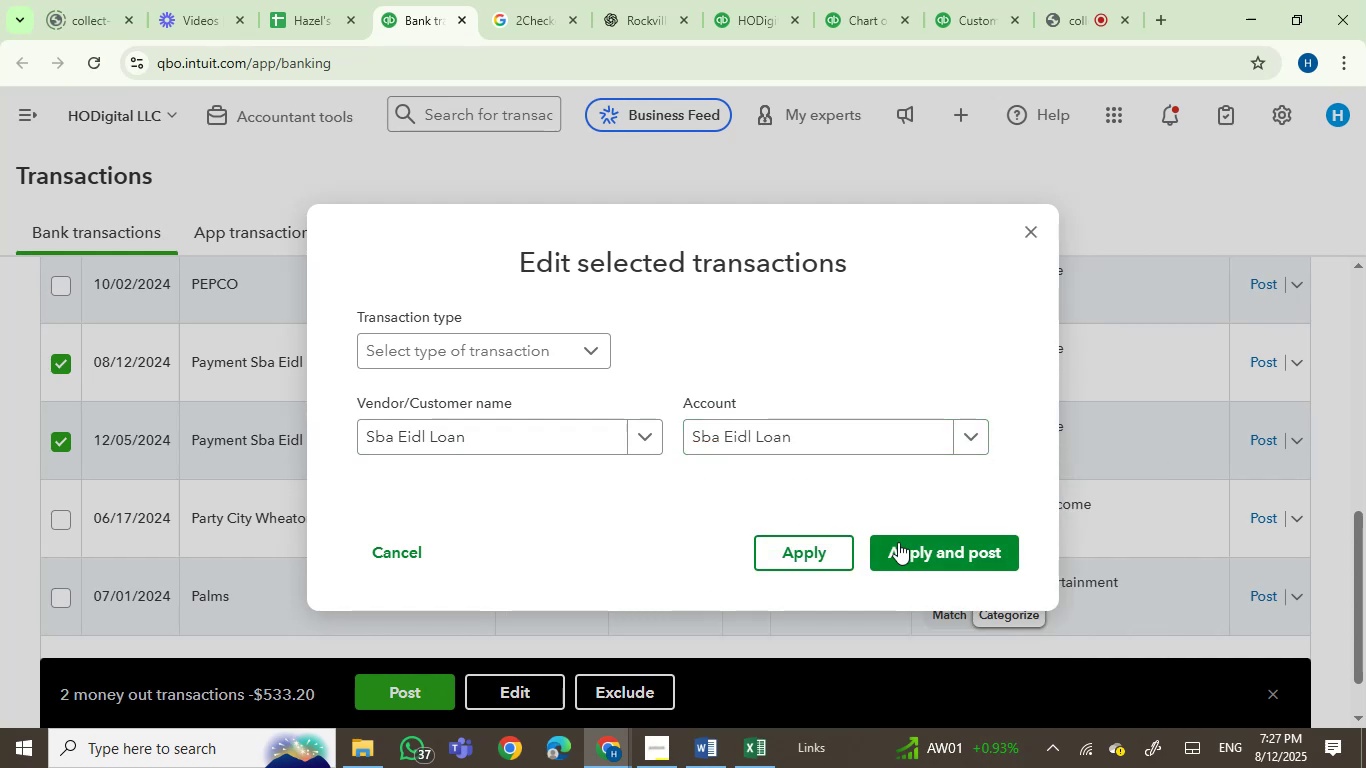 
left_click([902, 545])
 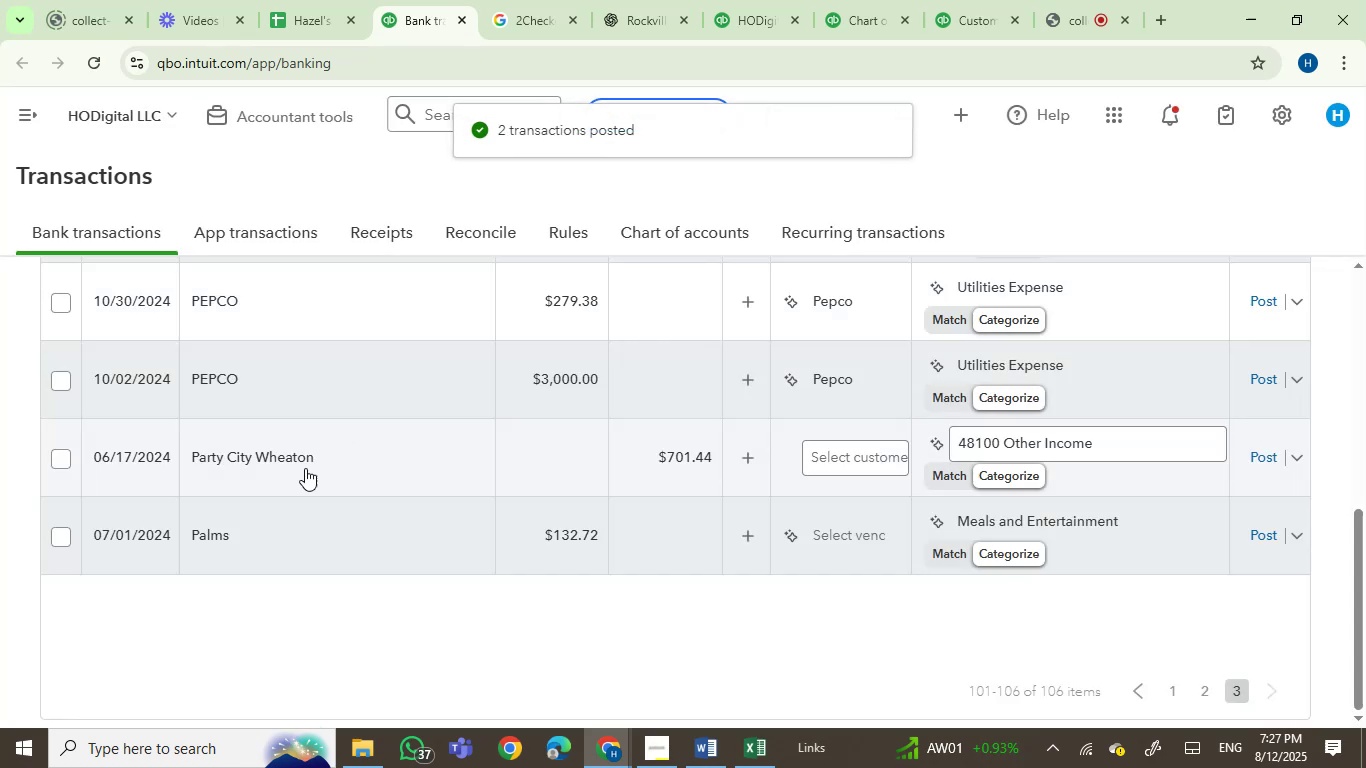 
scroll: coordinate [328, 540], scroll_direction: down, amount: 1.0
 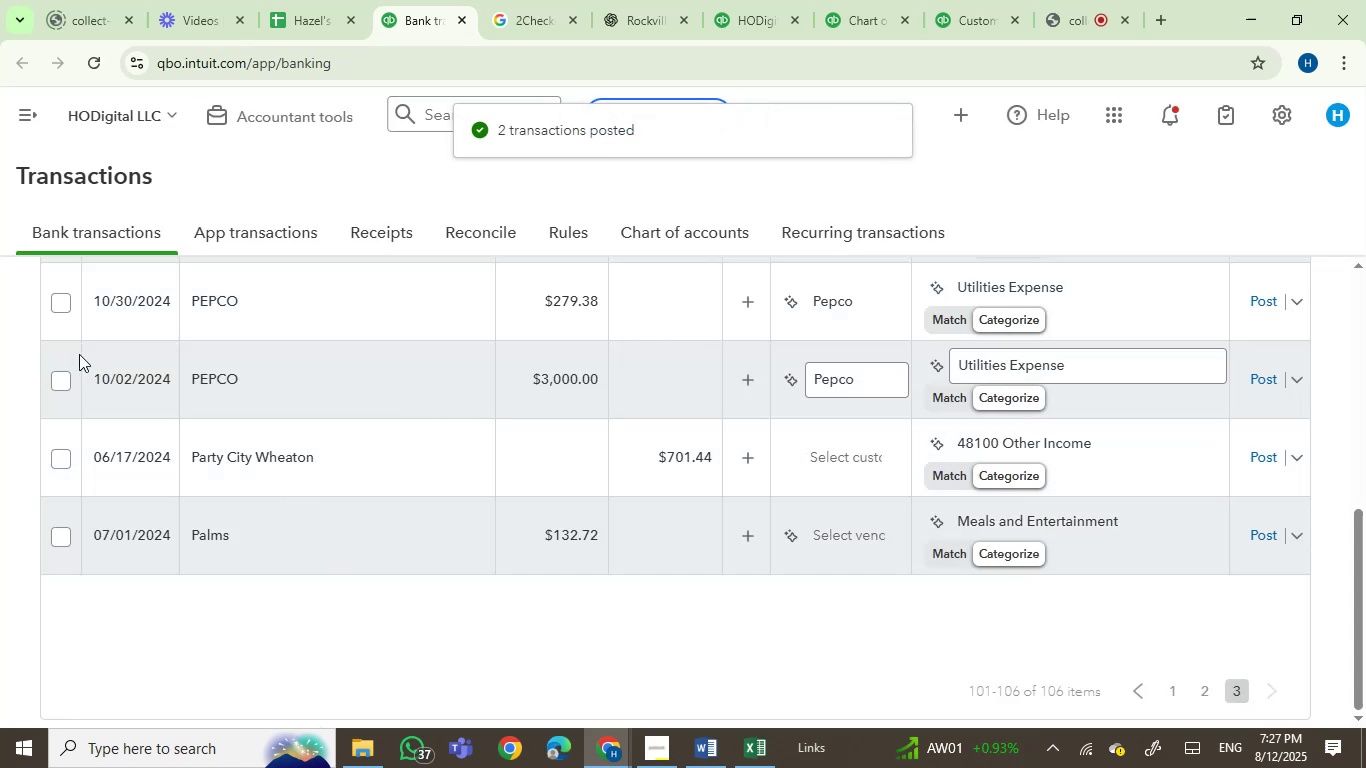 
left_click([59, 380])
 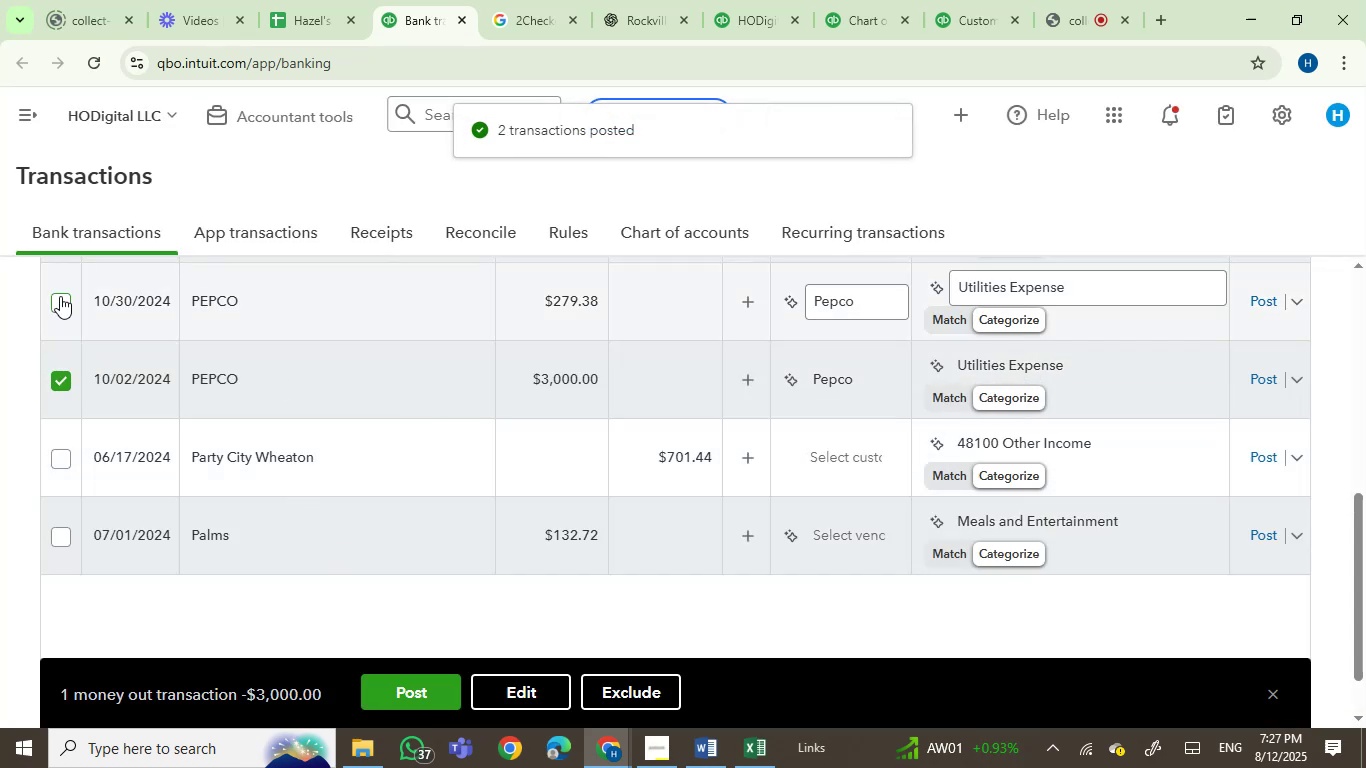 
left_click([60, 296])
 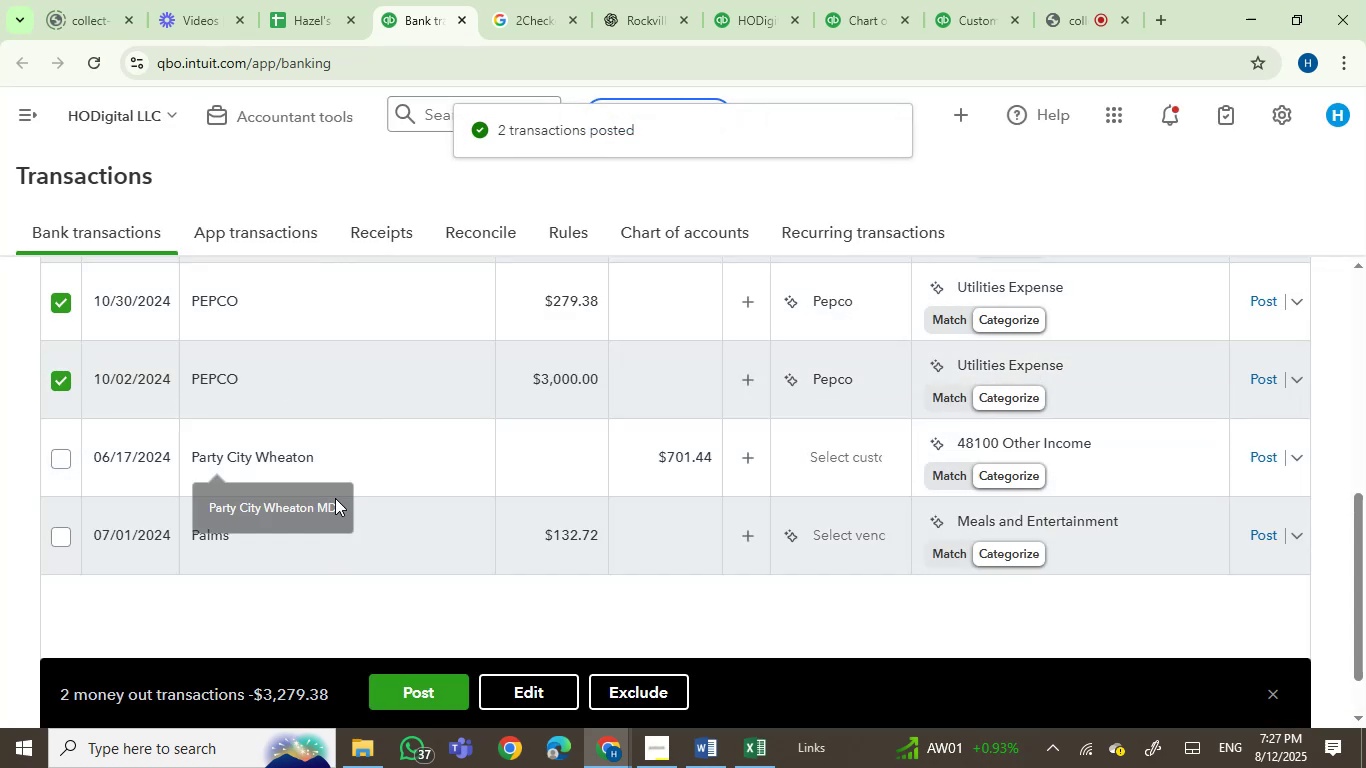 
scroll: coordinate [410, 404], scroll_direction: none, amount: 0.0
 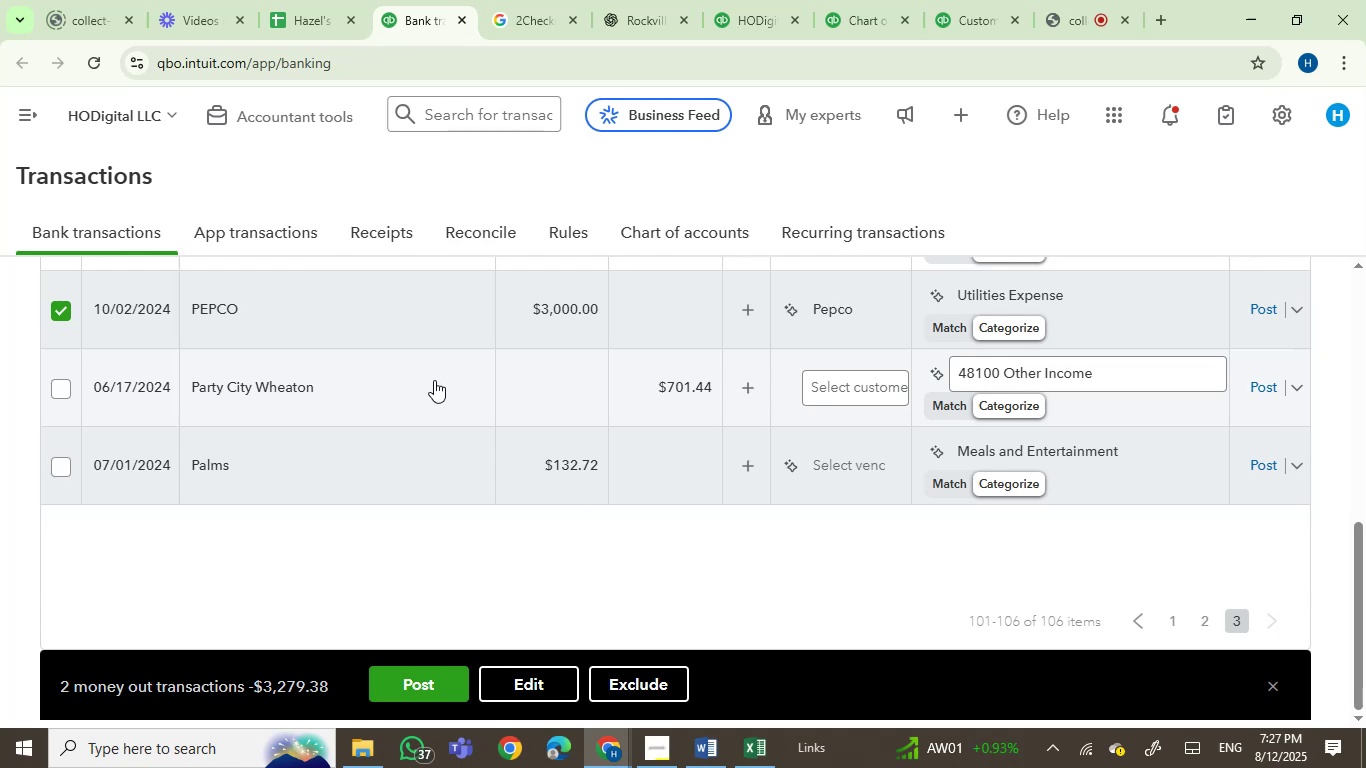 
scroll: coordinate [441, 378], scroll_direction: up, amount: 1.0
 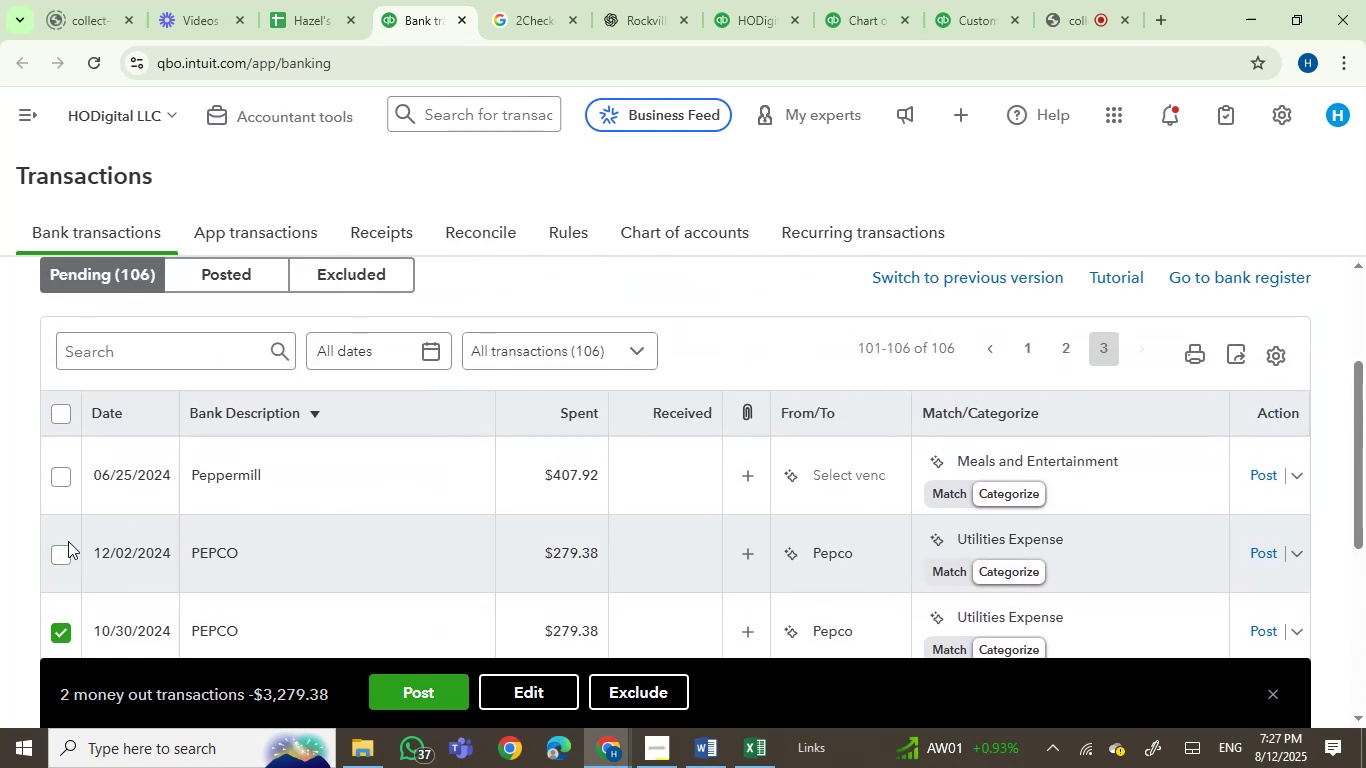 
left_click([67, 548])
 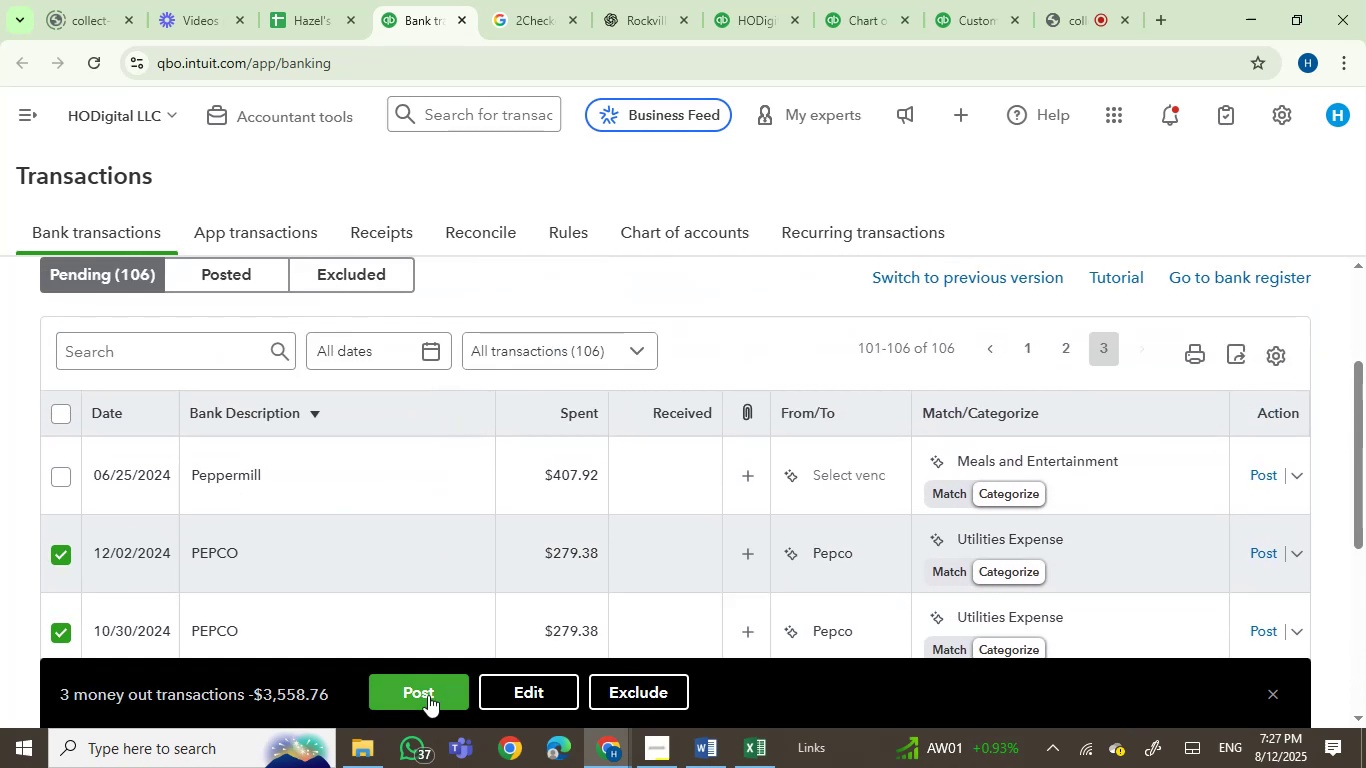 
left_click([428, 695])
 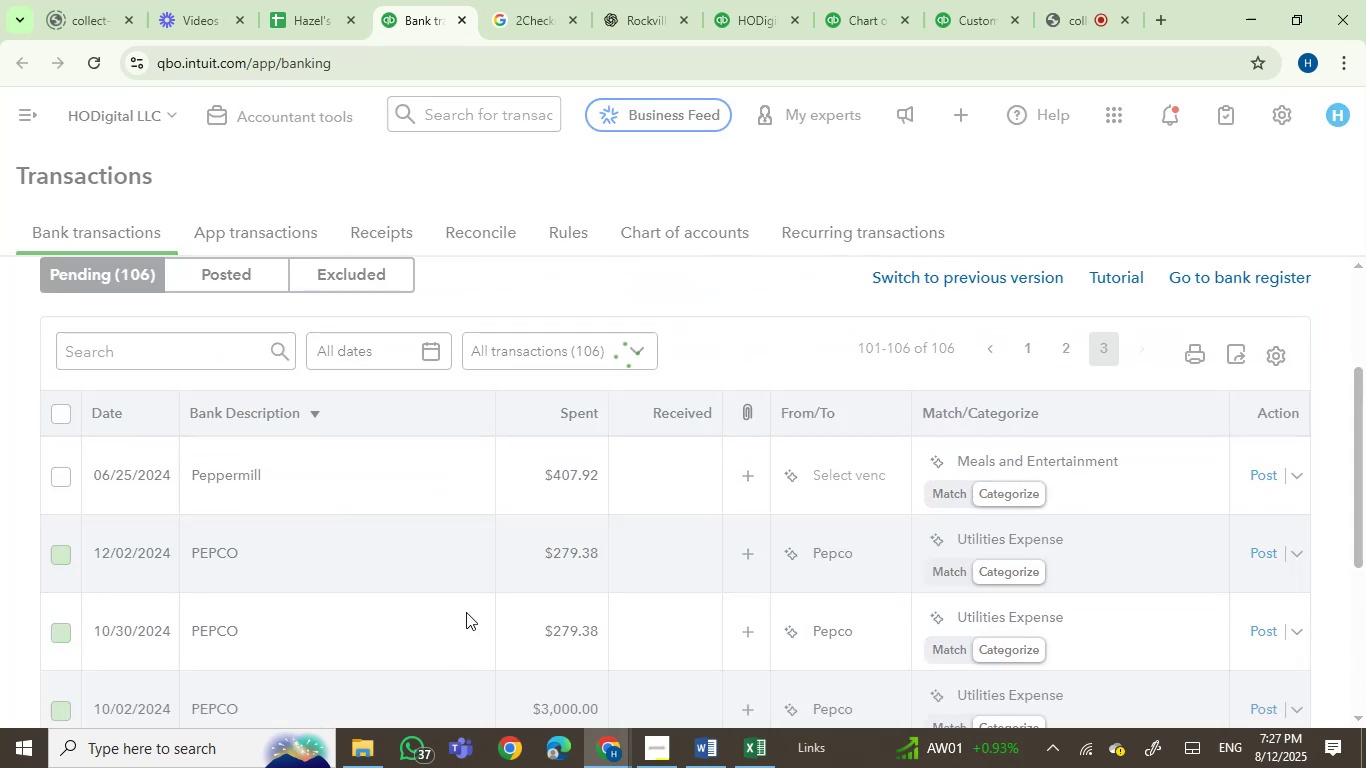 
mouse_move([459, 485])
 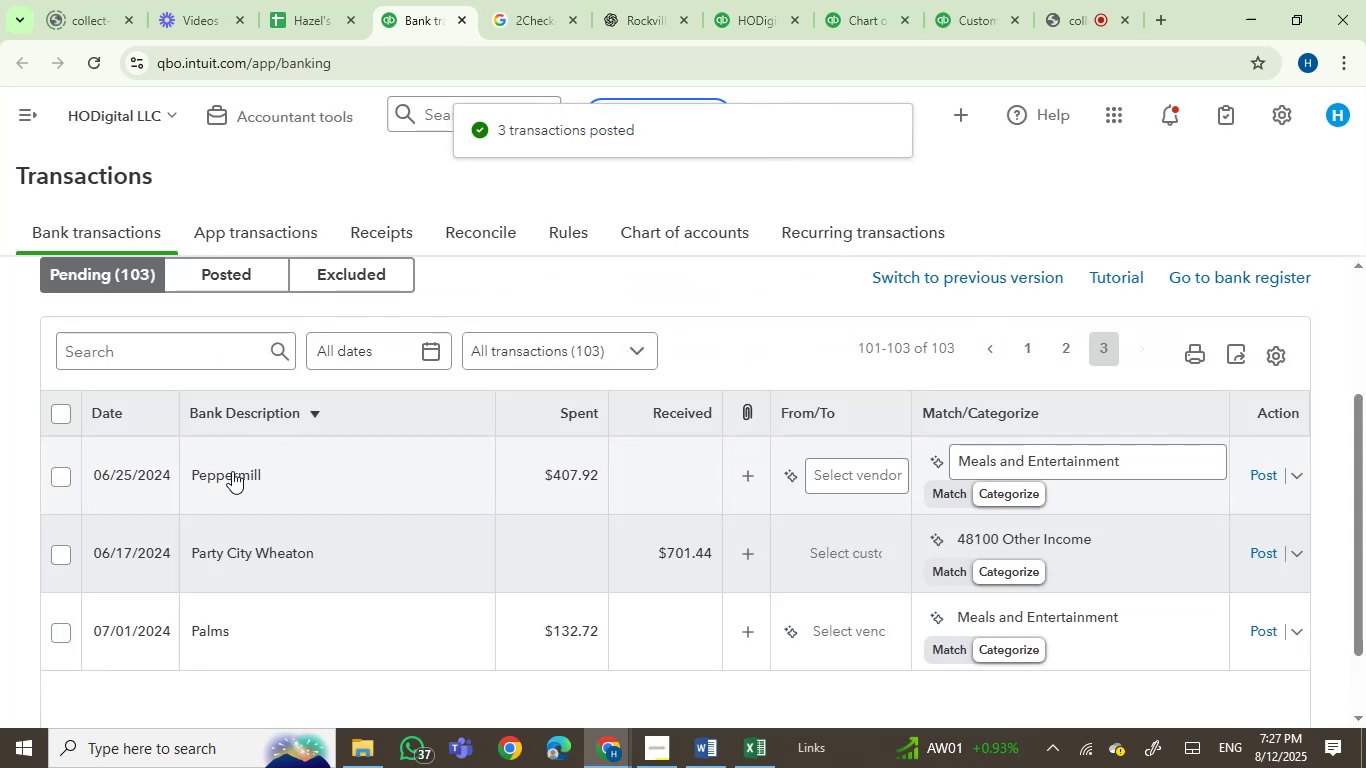 
left_click([229, 475])
 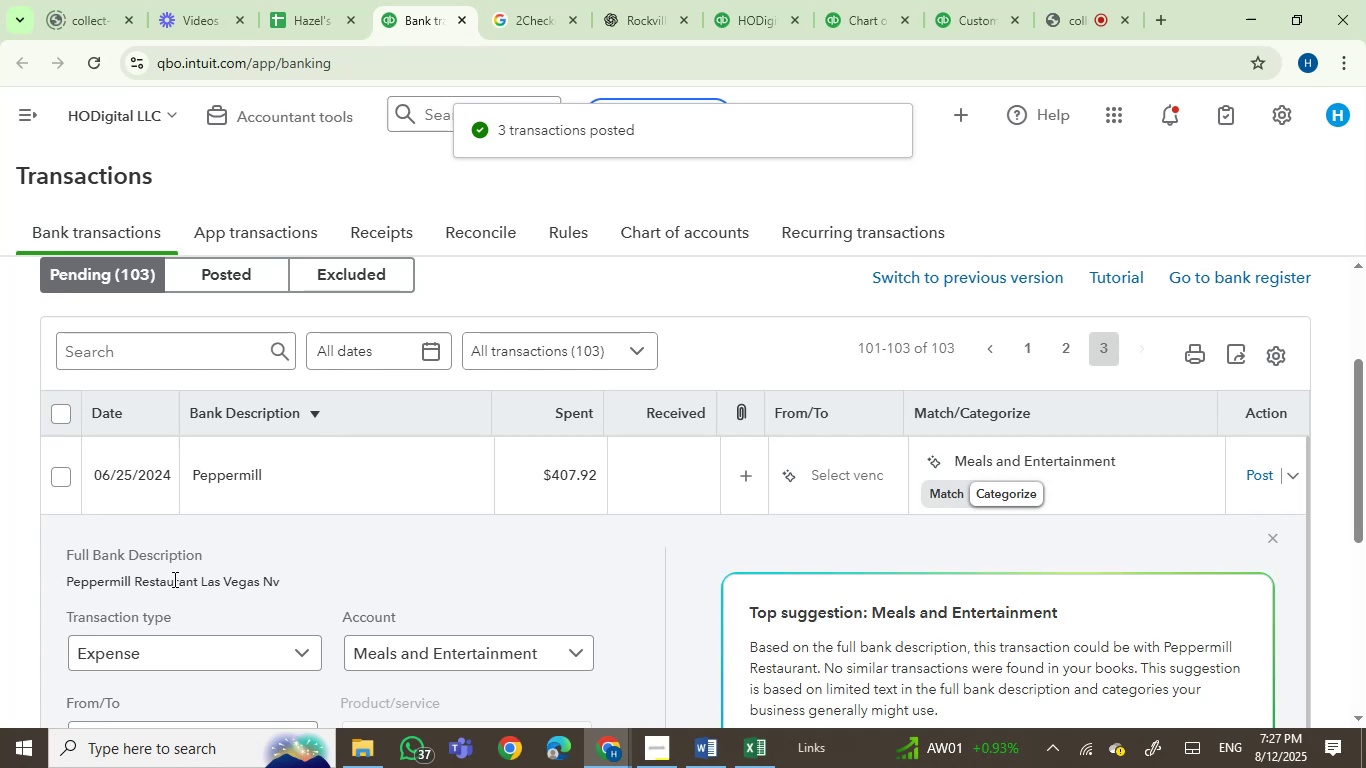 
left_click([103, 580])
 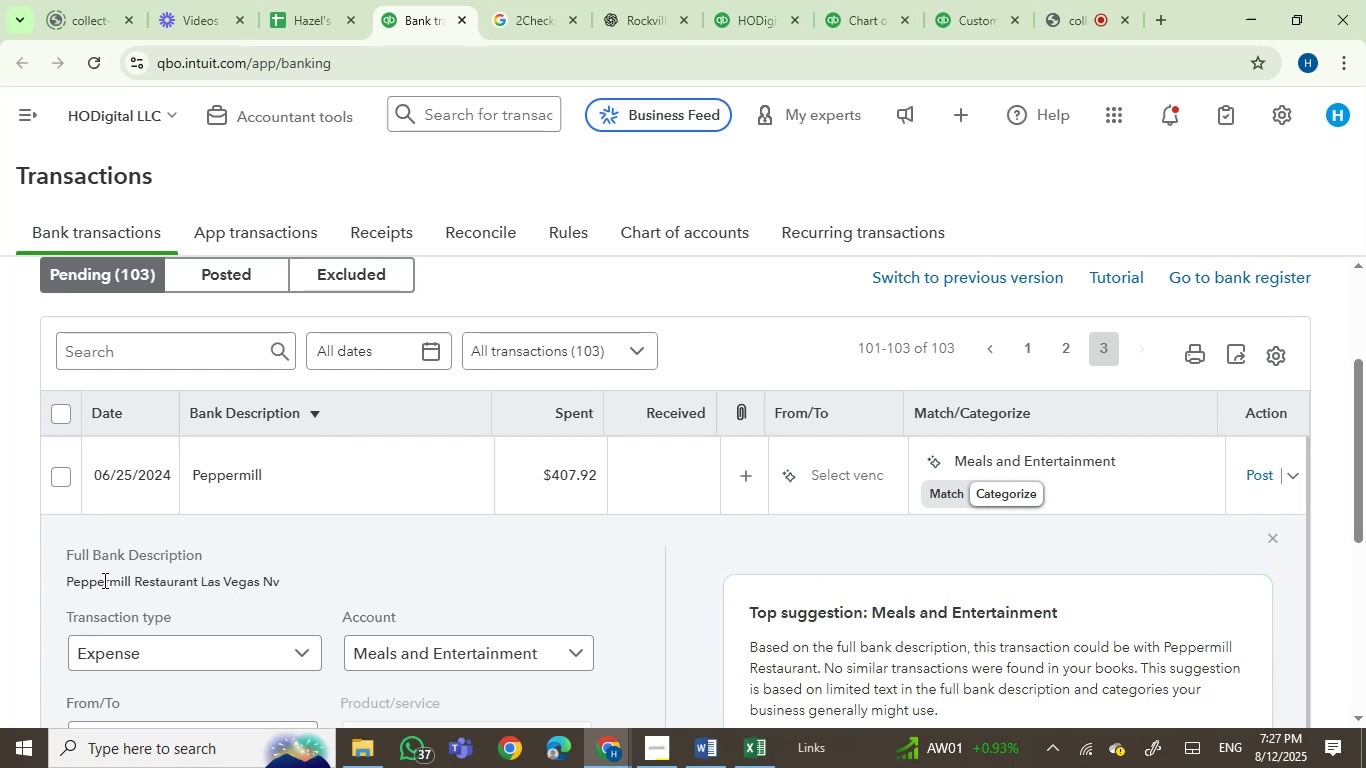 
left_click_drag(start_coordinate=[103, 580], to_coordinate=[300, 578])
 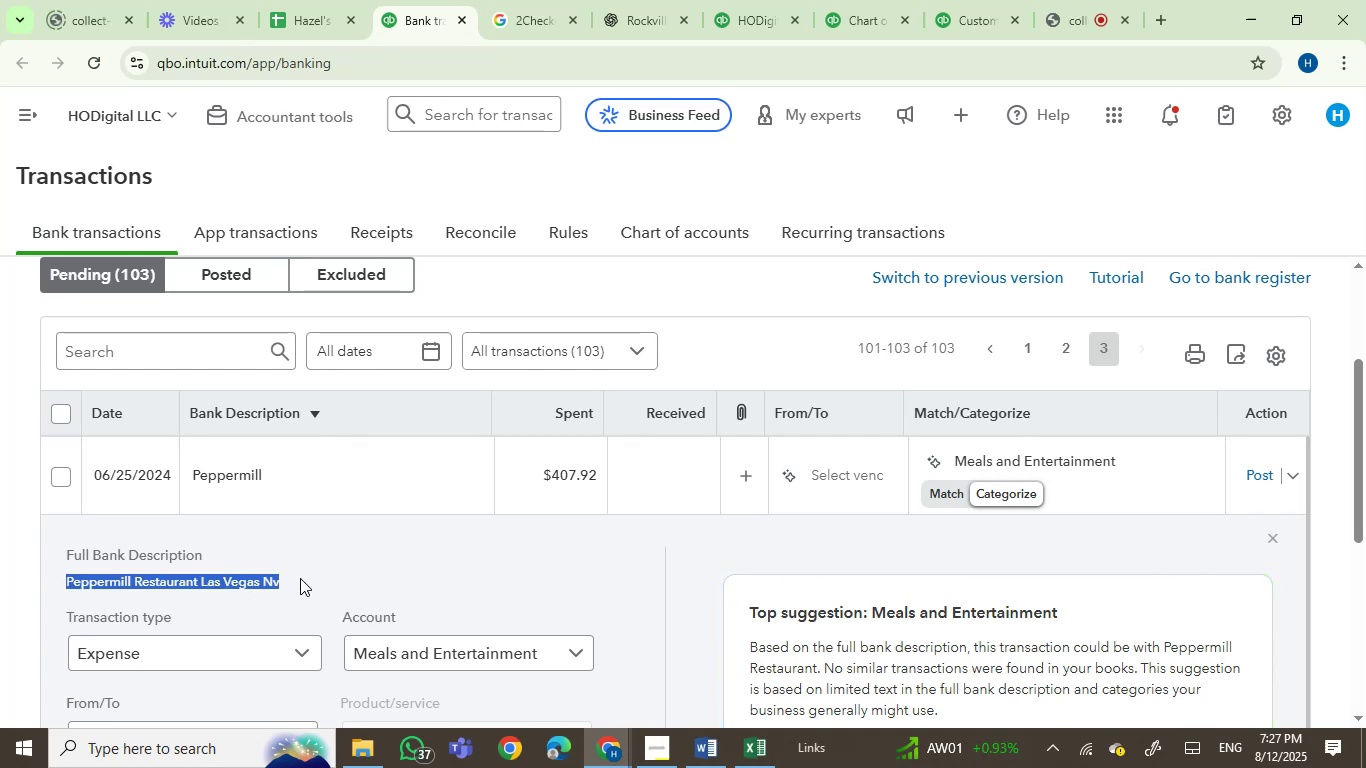 
key(Control+C)
 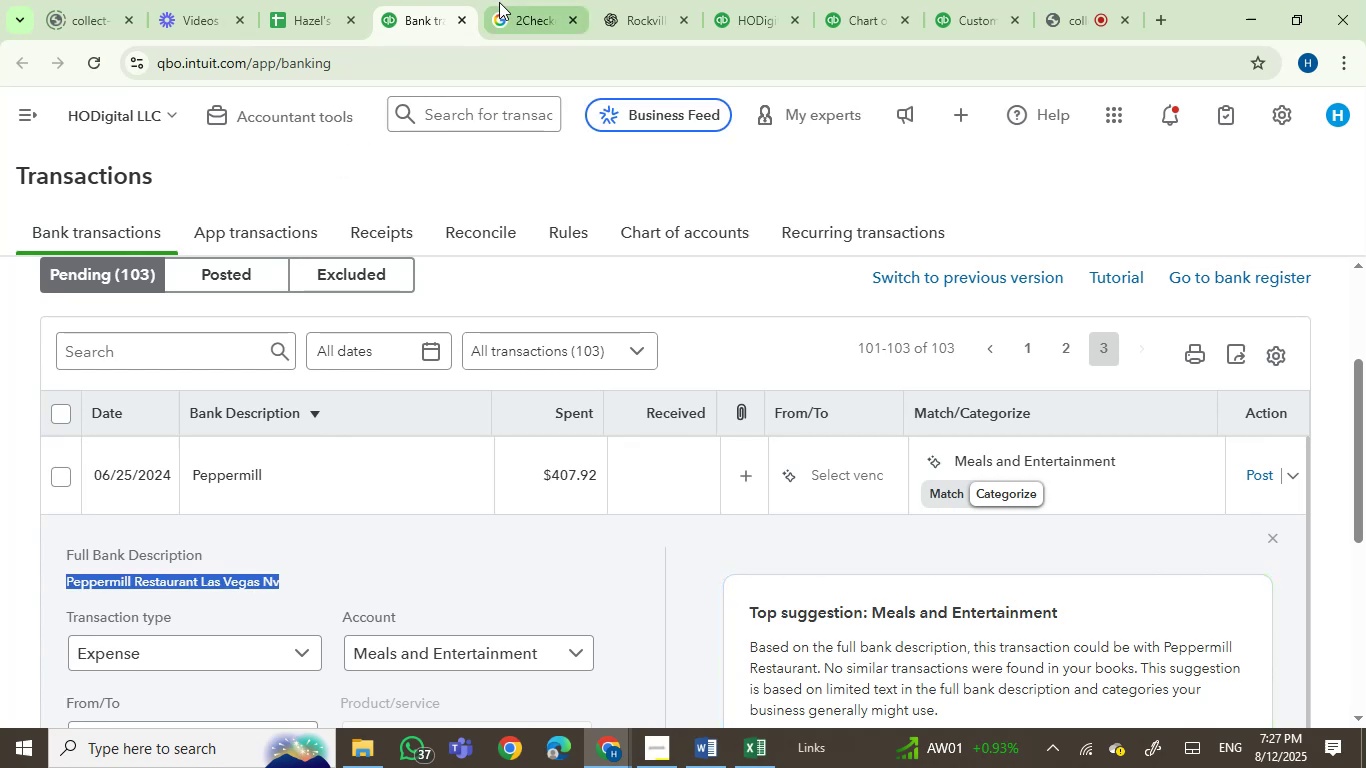 
left_click([500, 2])
 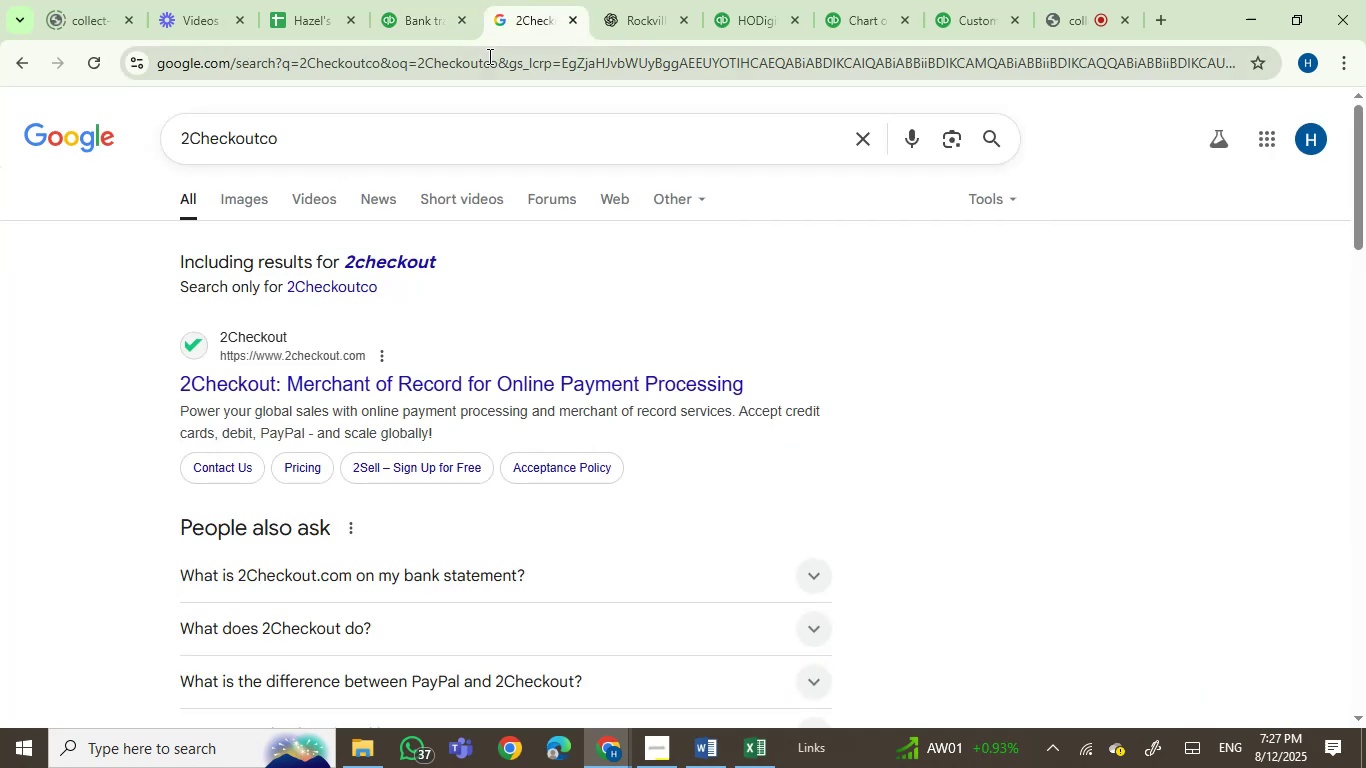 
key(Control+ControlLeft)
 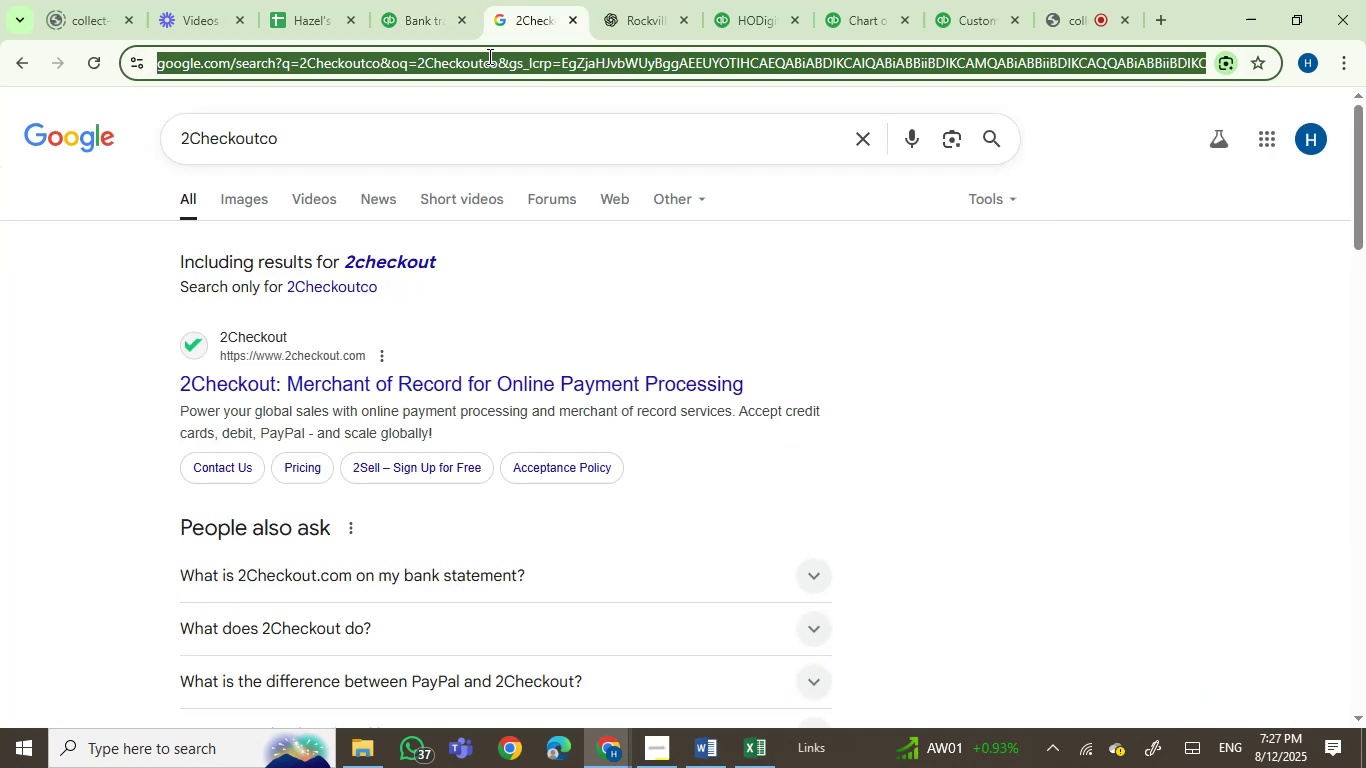 
double_click([488, 56])
 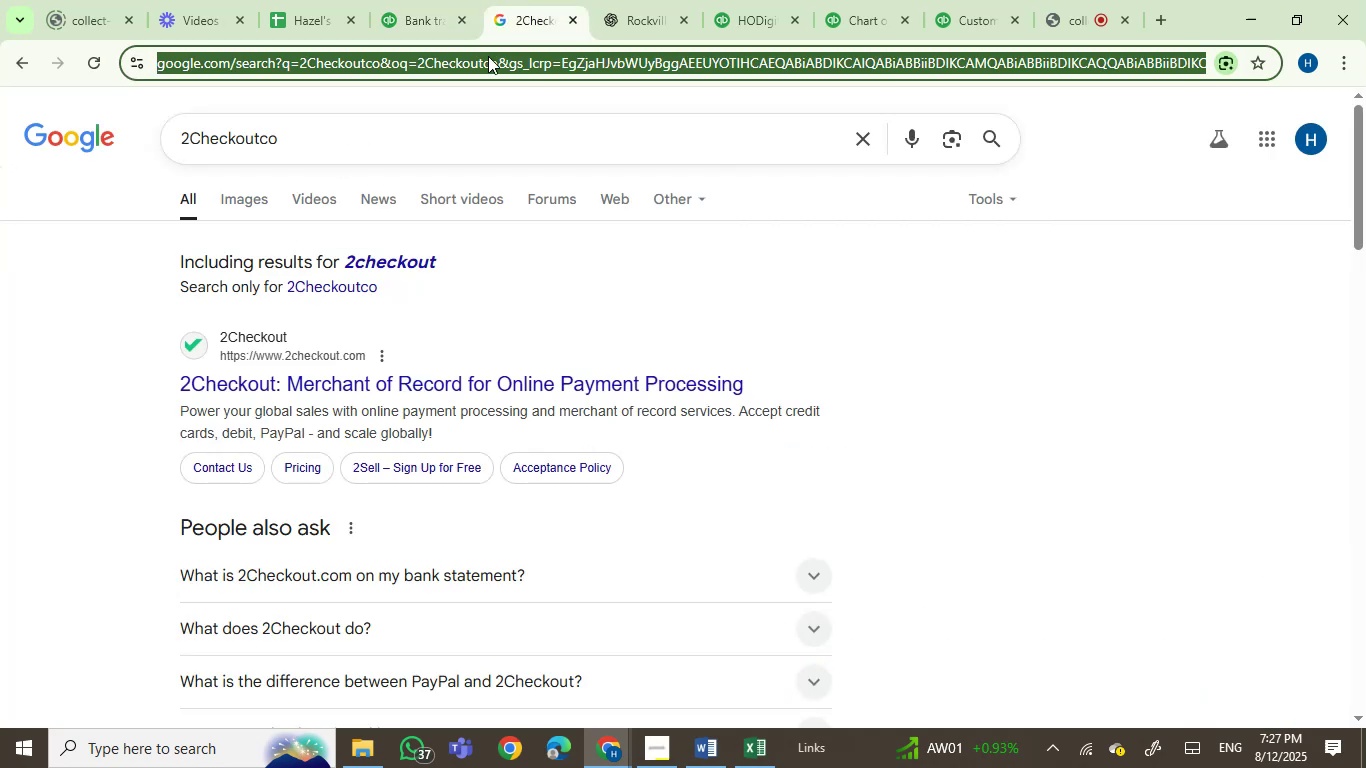 
key(Control+V)
 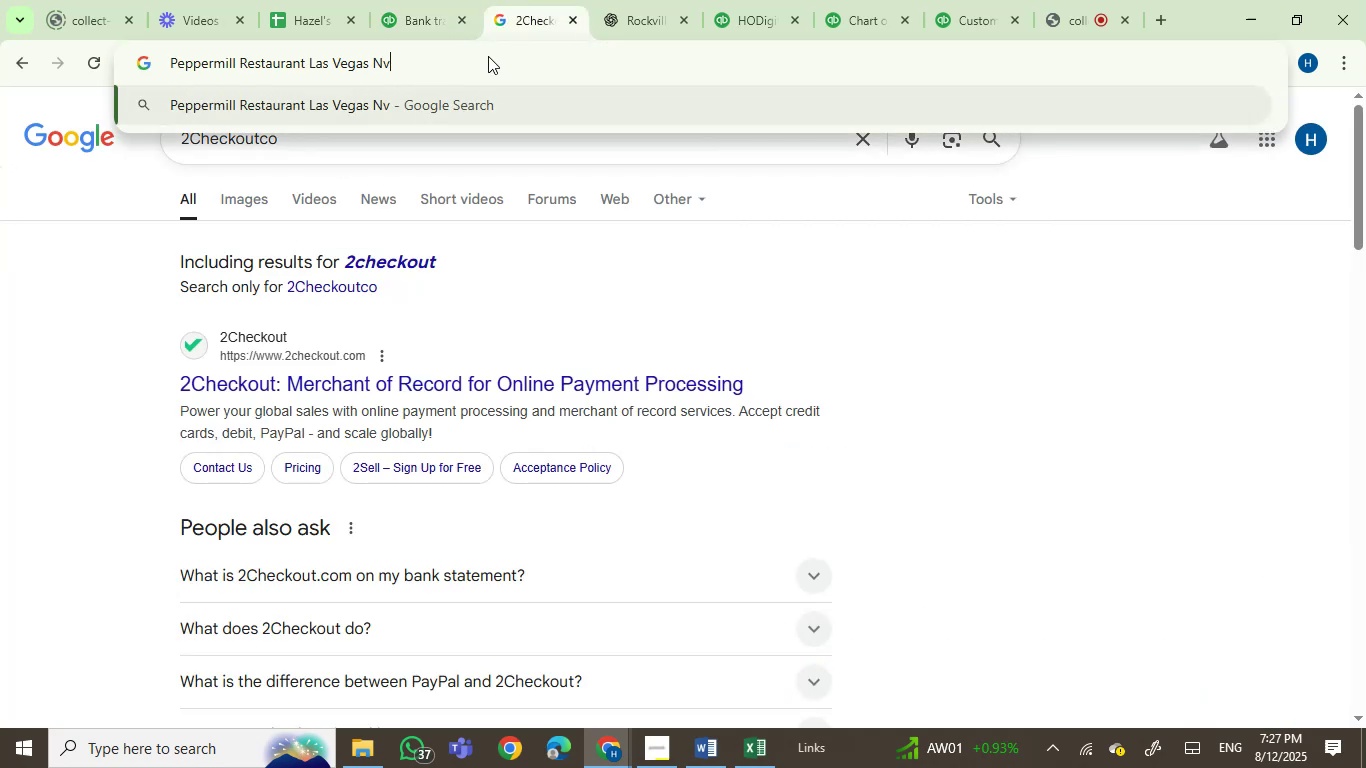 
key(Enter)
 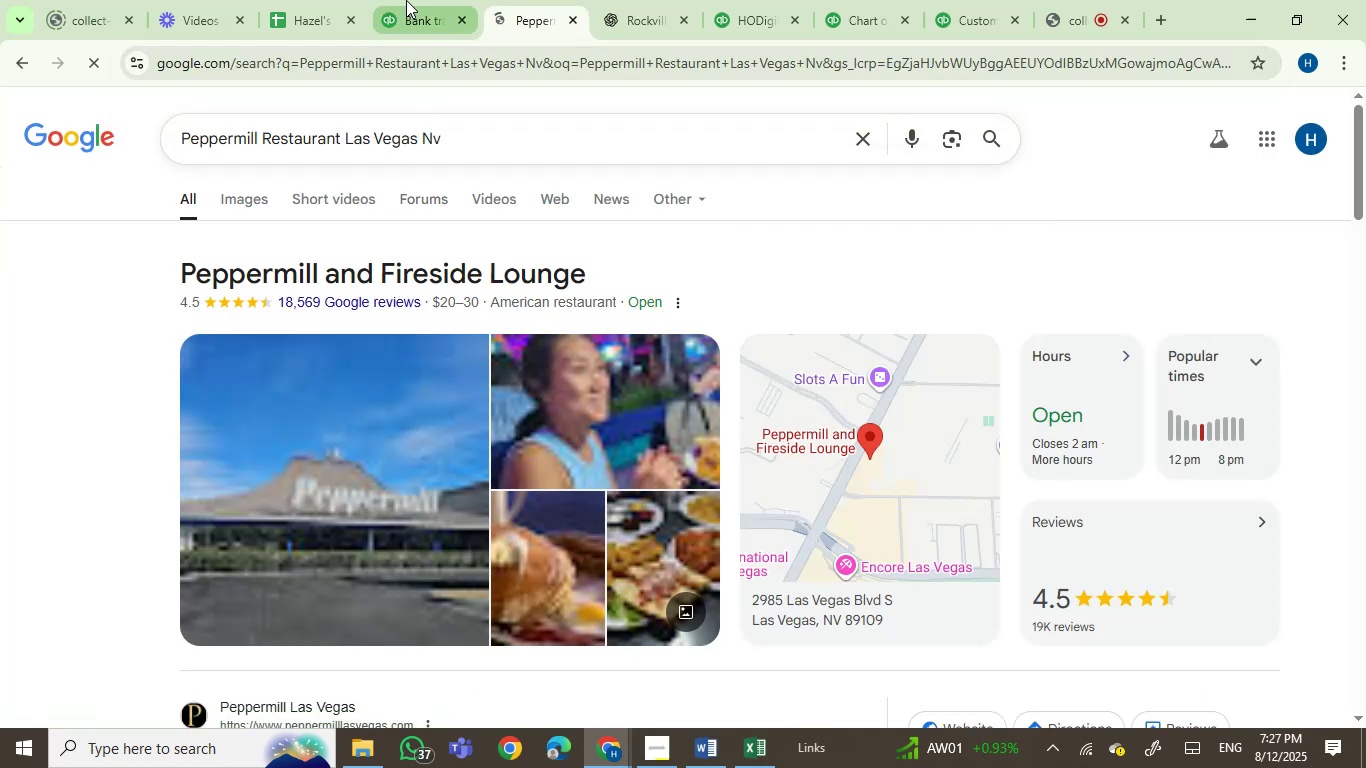 
left_click([406, 0])
 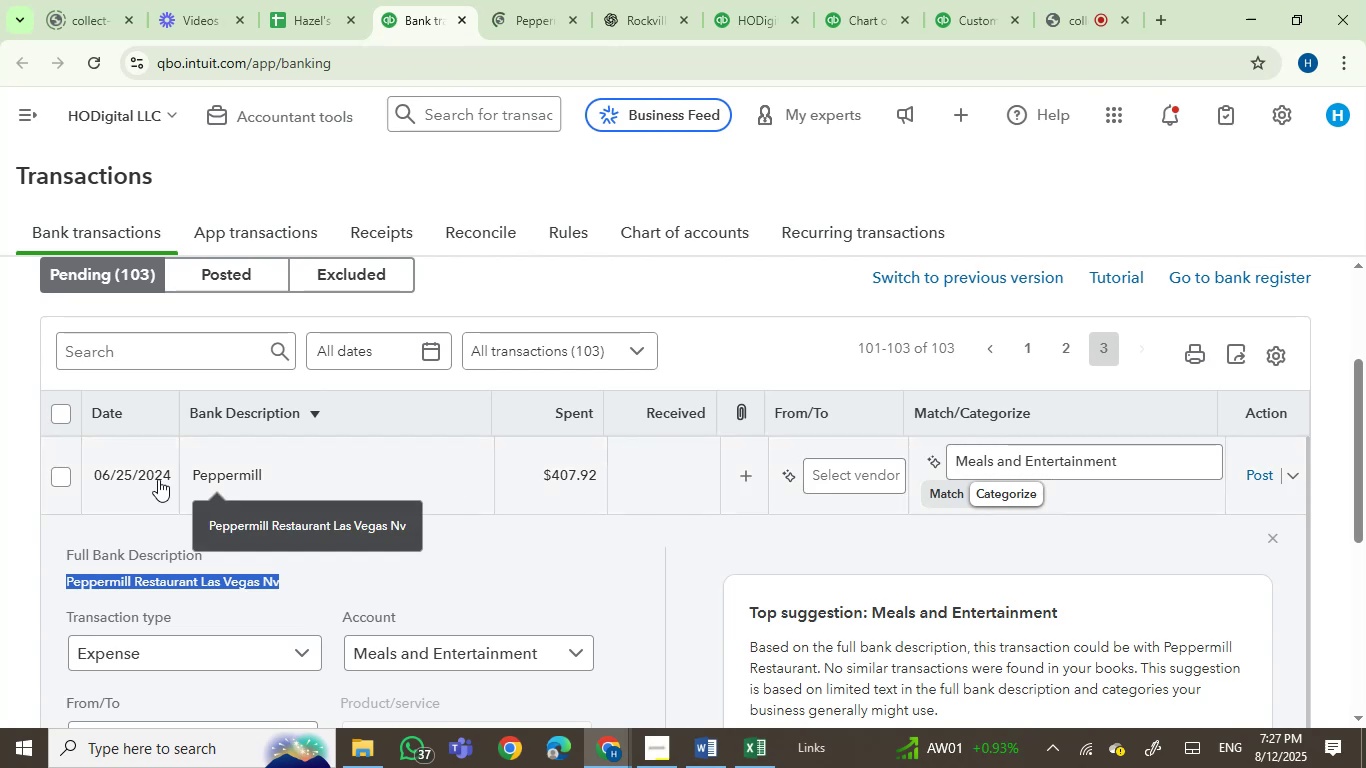 
left_click([63, 471])
 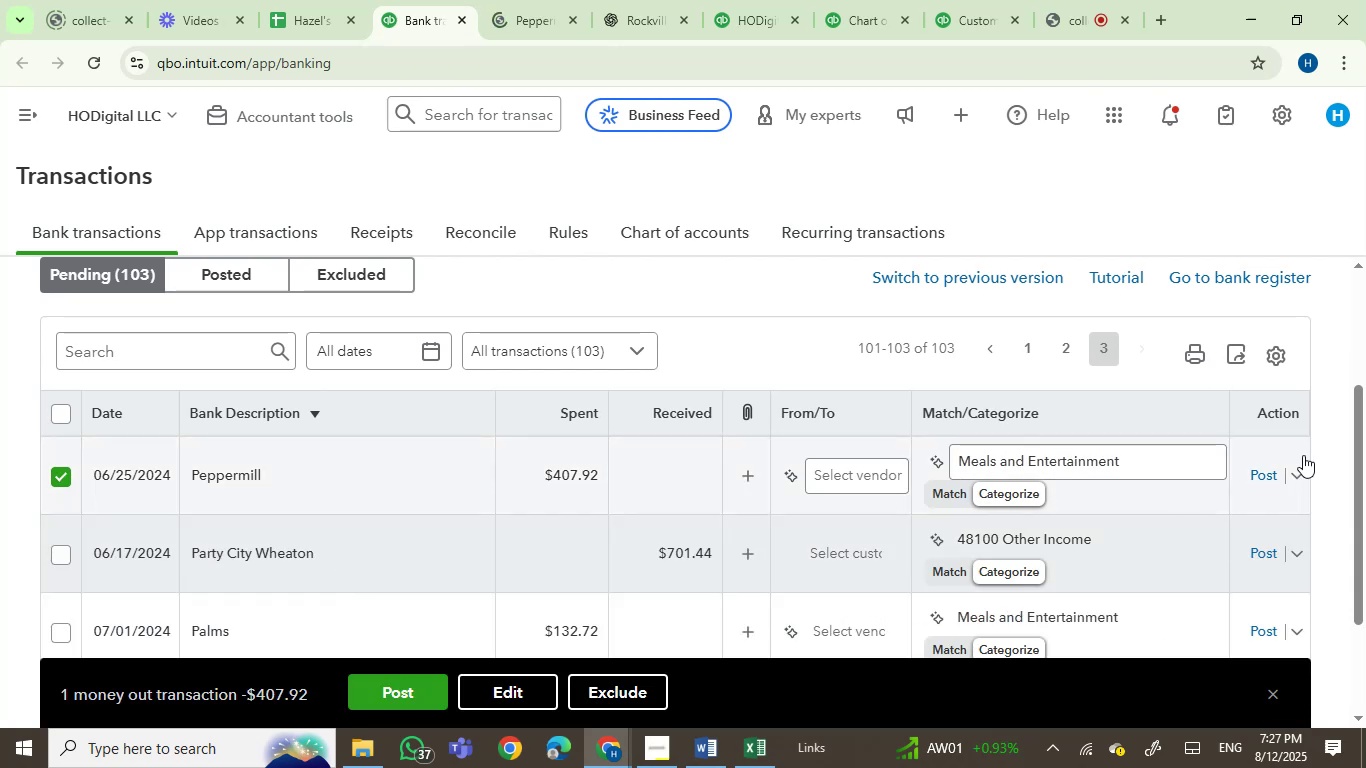 
left_click([1270, 477])
 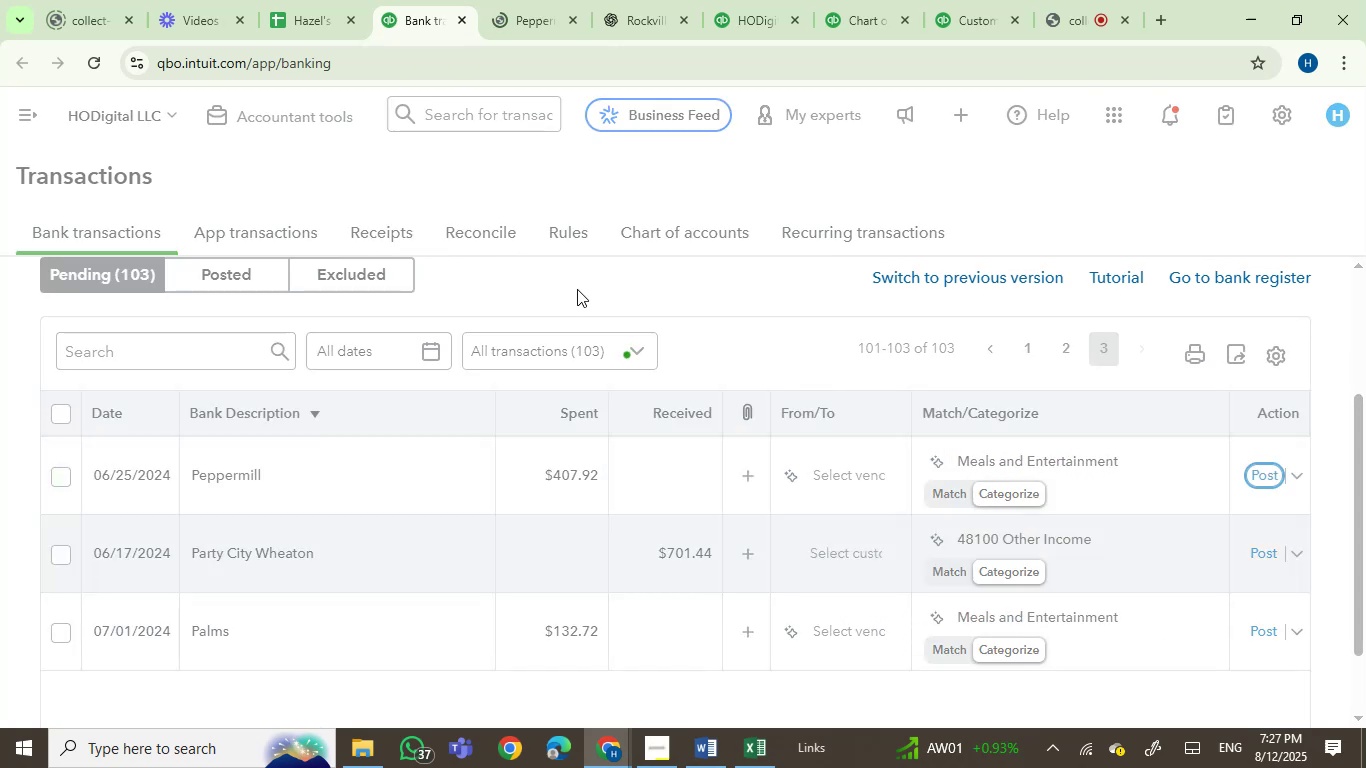 
scroll: coordinate [773, 332], scroll_direction: down, amount: 1.0
 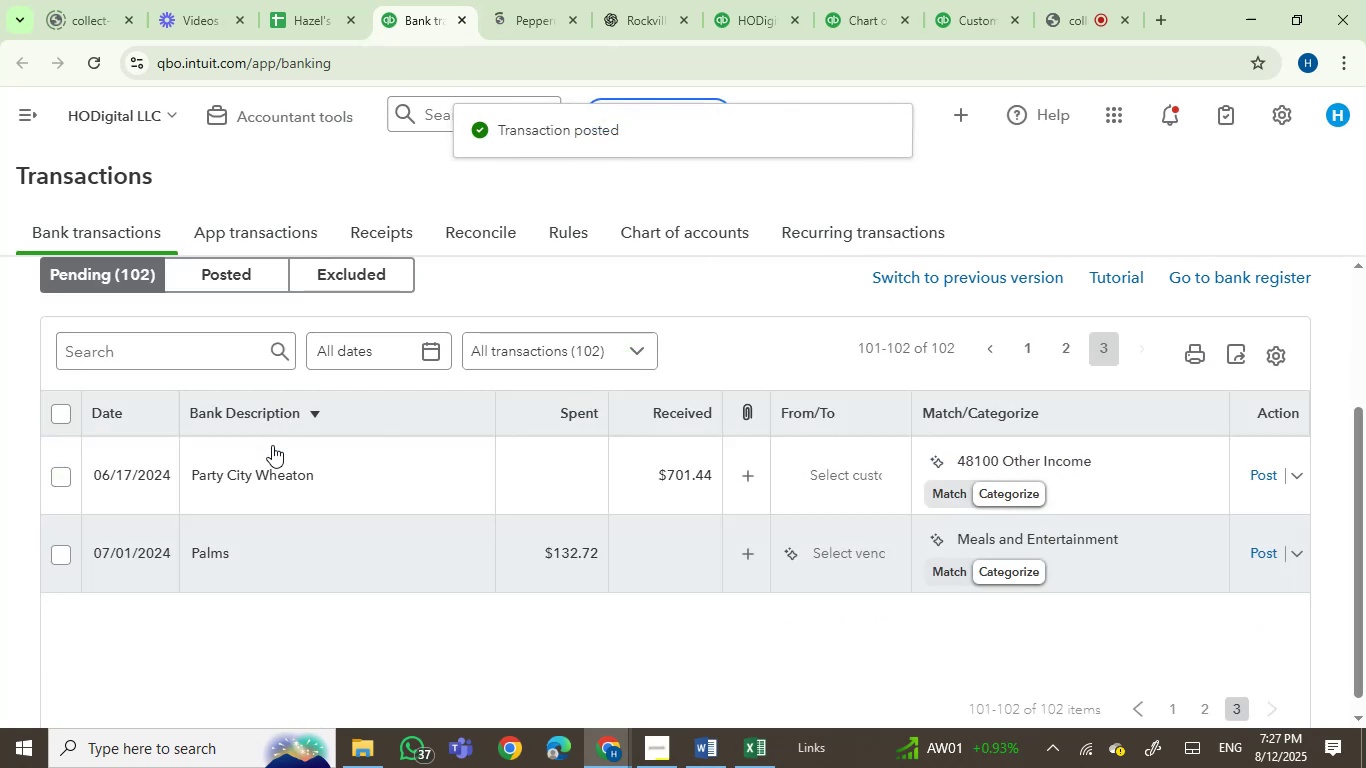 
left_click([272, 472])
 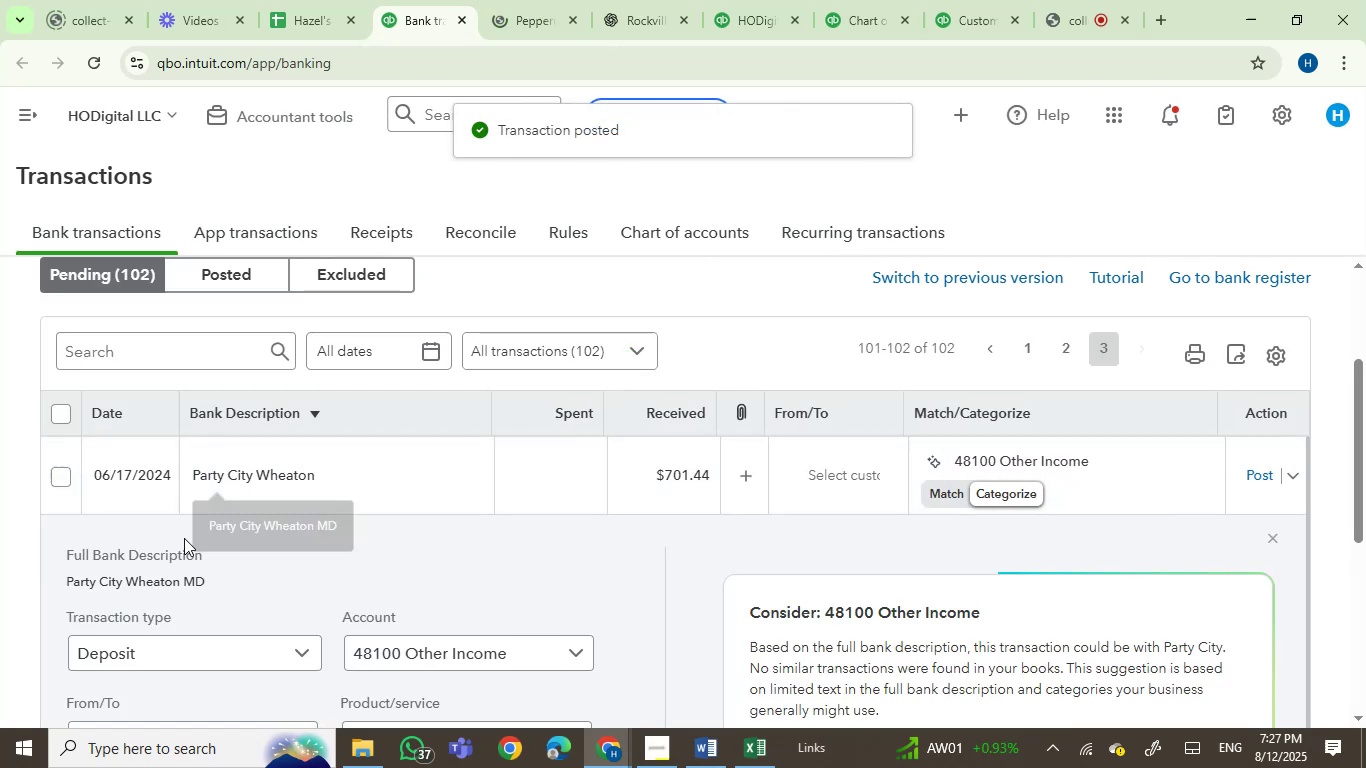 
left_click_drag(start_coordinate=[213, 577], to_coordinate=[45, 581])
 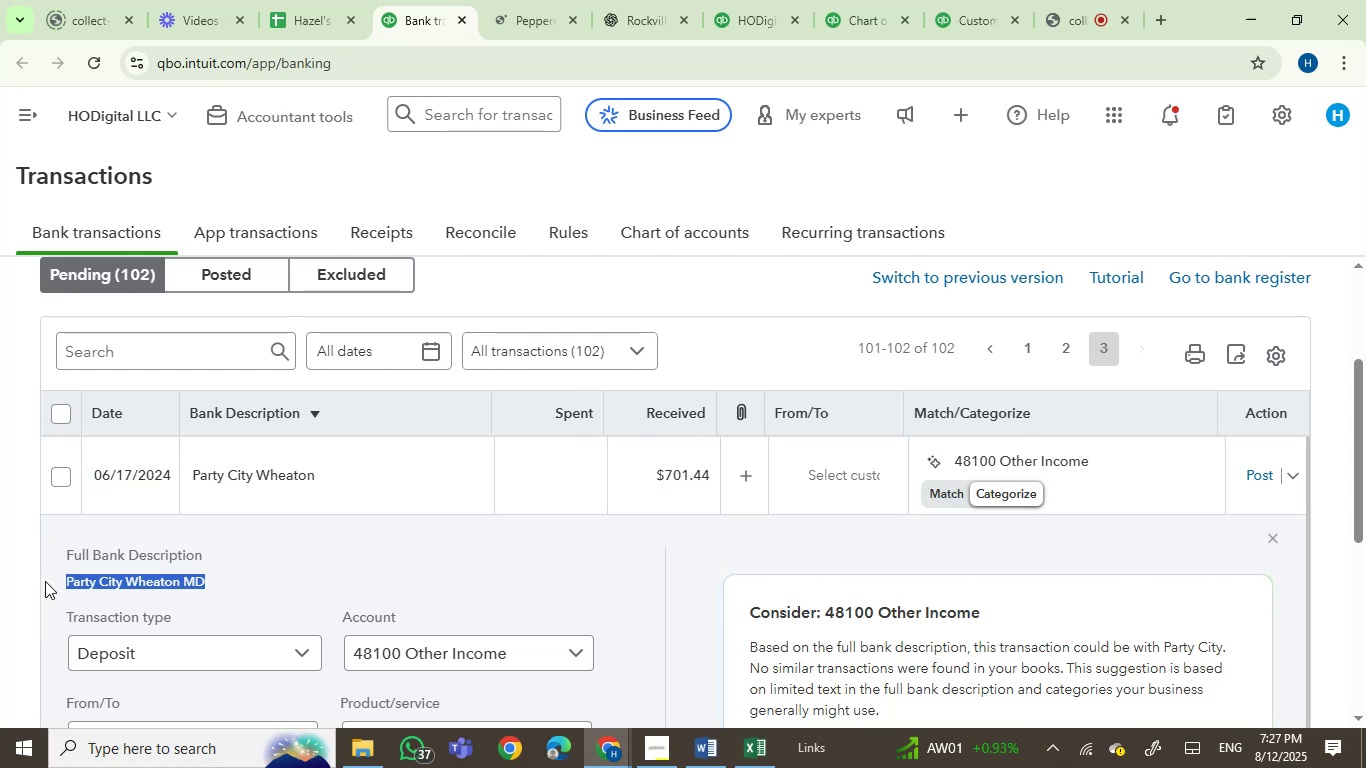 
key(Control+C)
 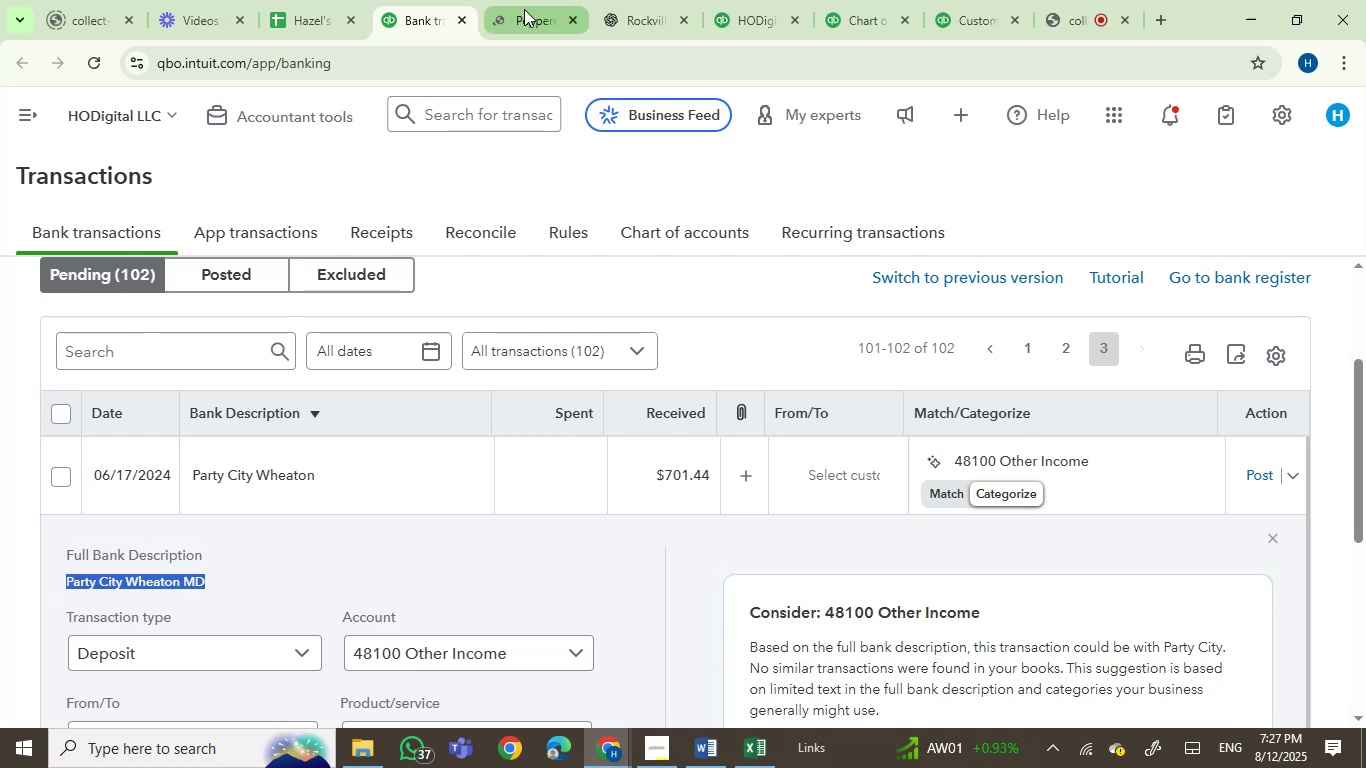 
left_click([550, 11])
 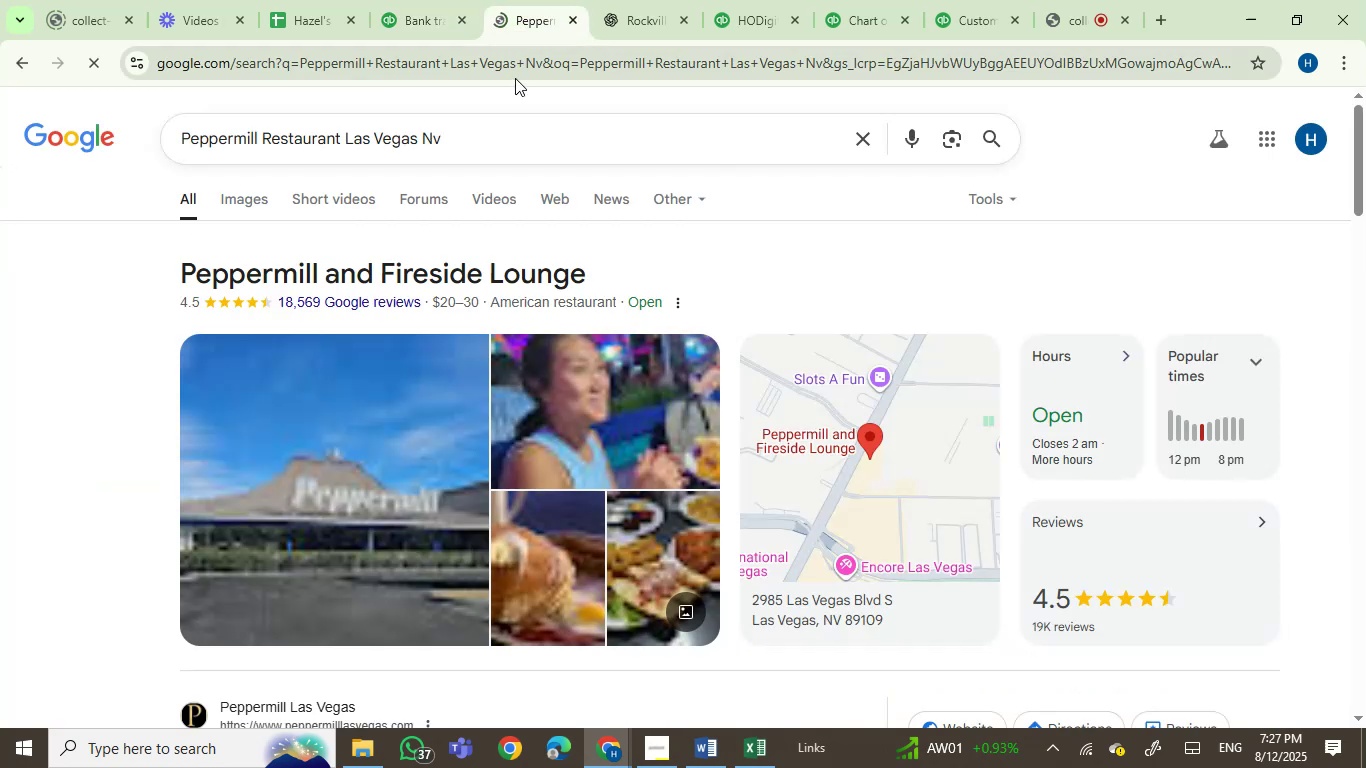 
key(Control+ControlLeft)
 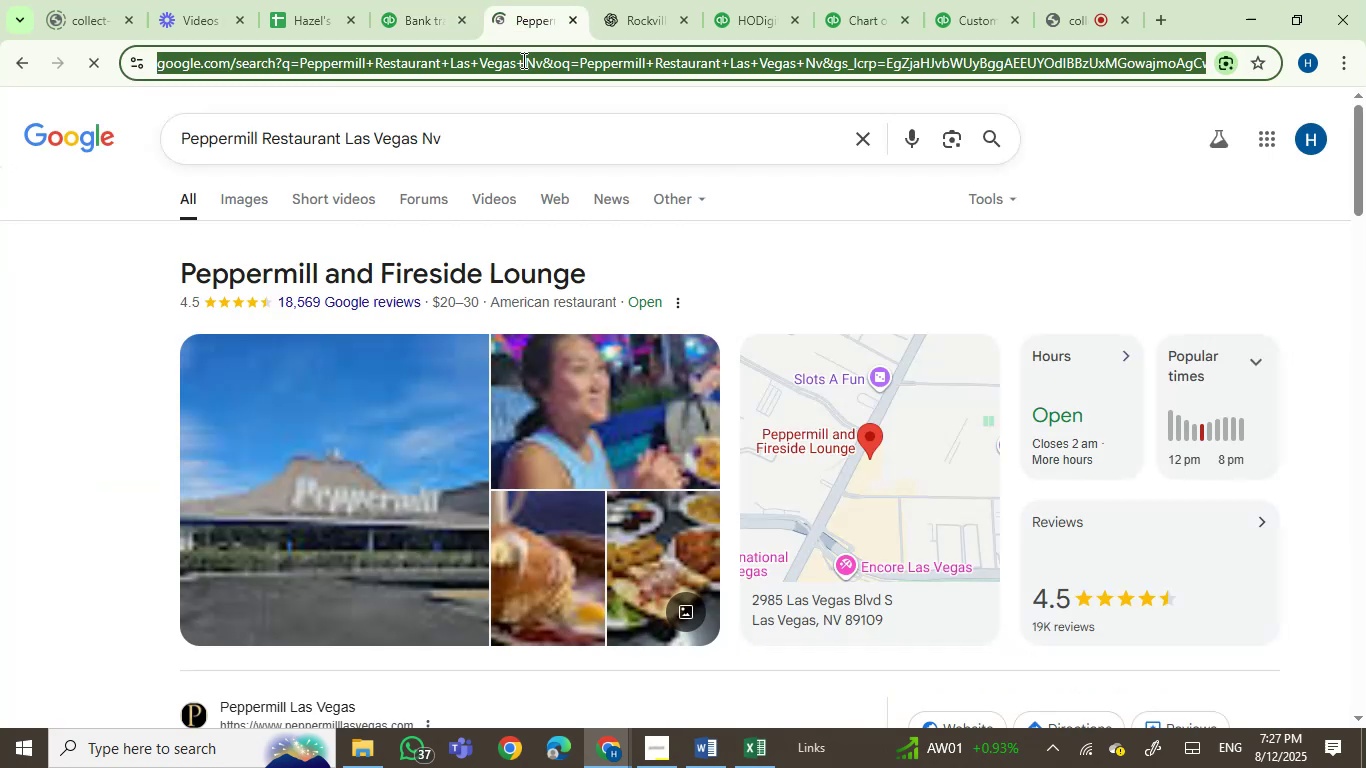 
left_click([522, 60])
 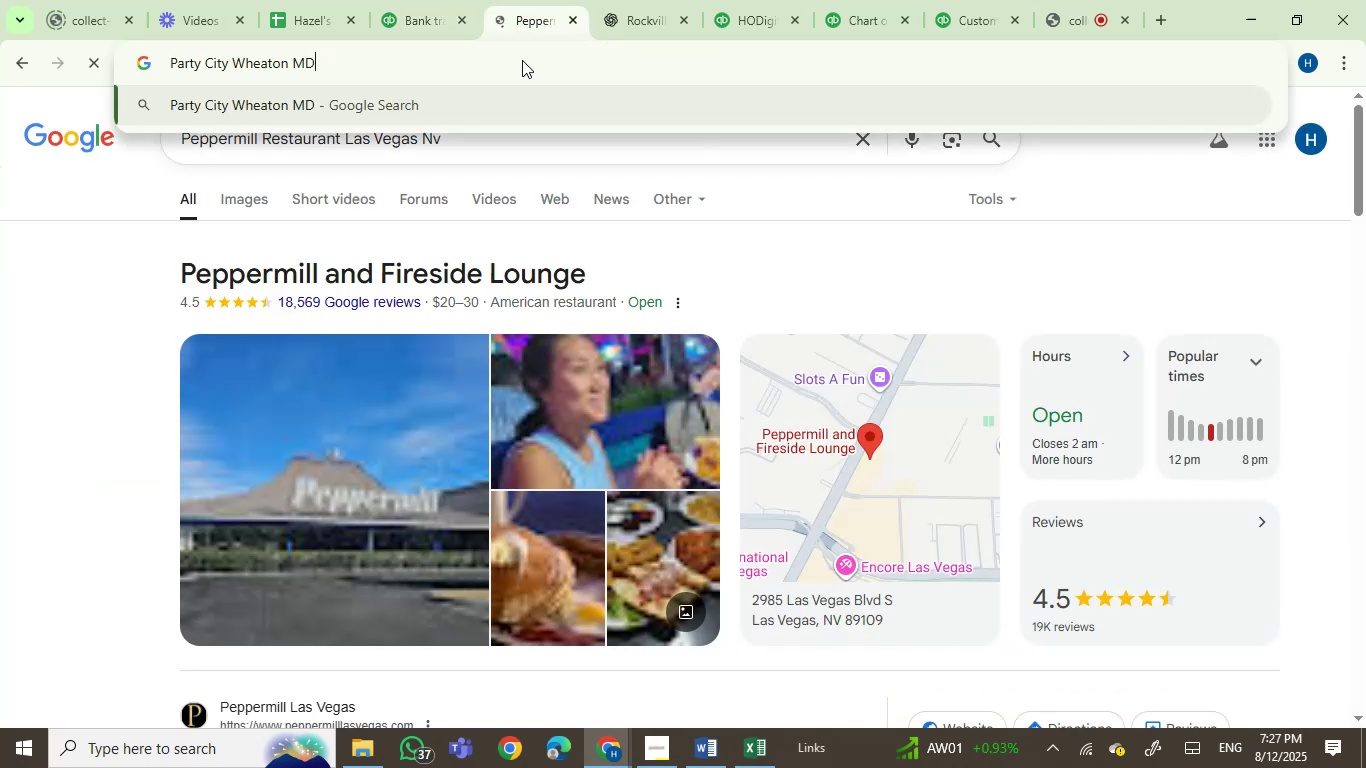 
key(Control+V)
 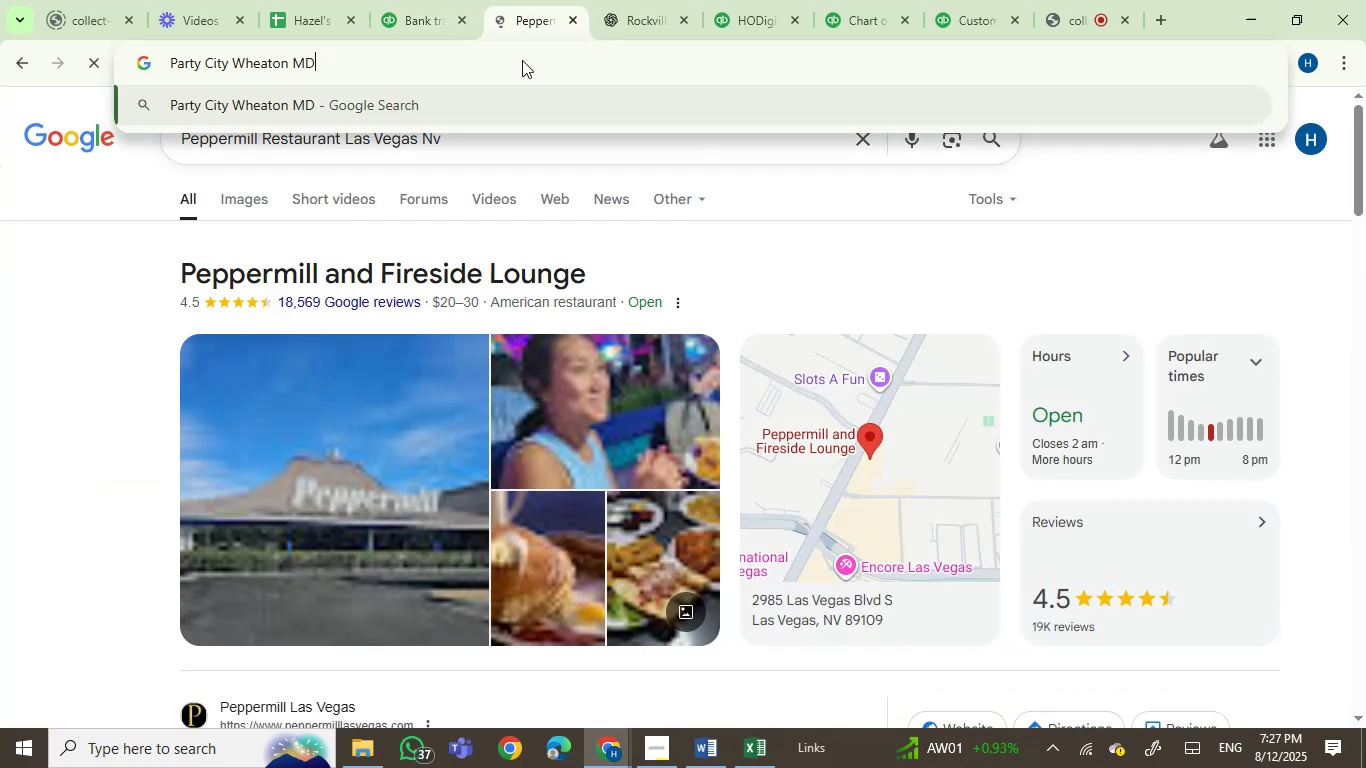 
key(Enter)
 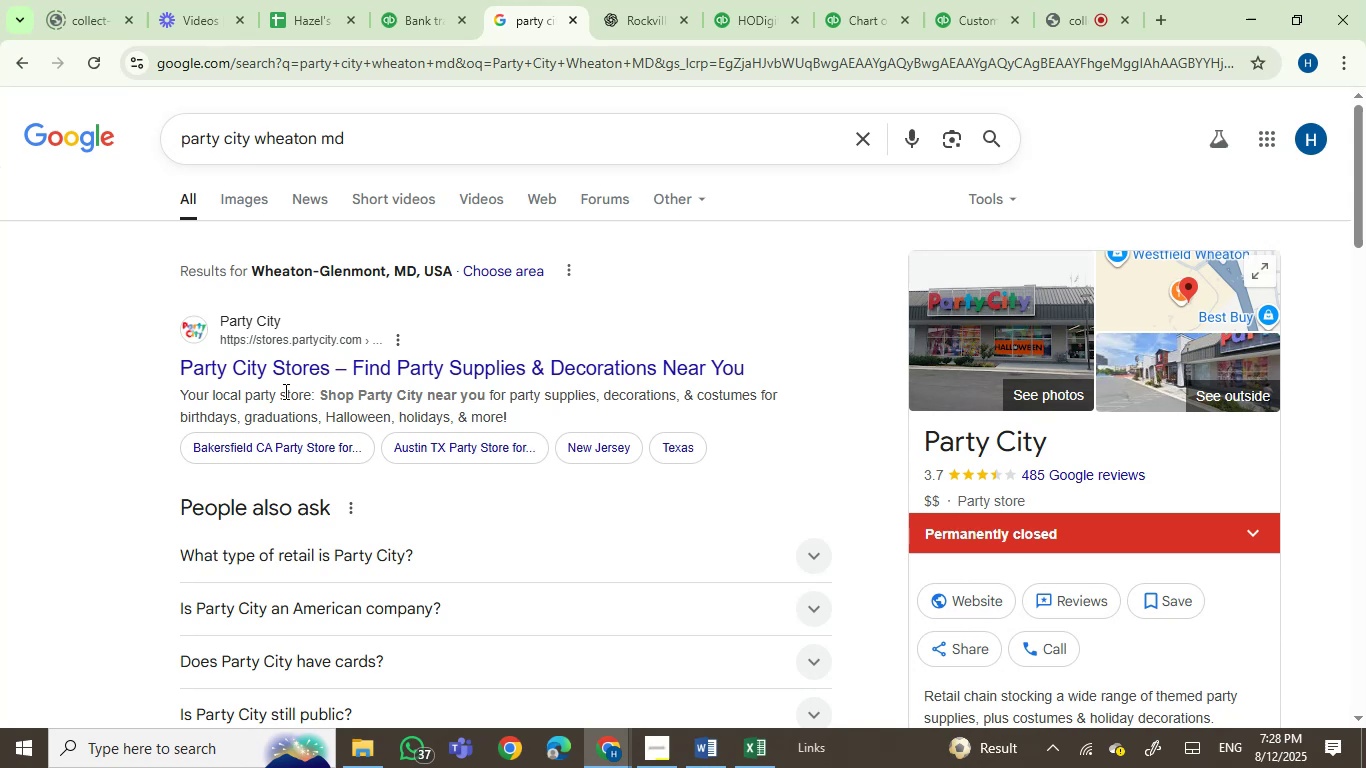 
wait(23.4)
 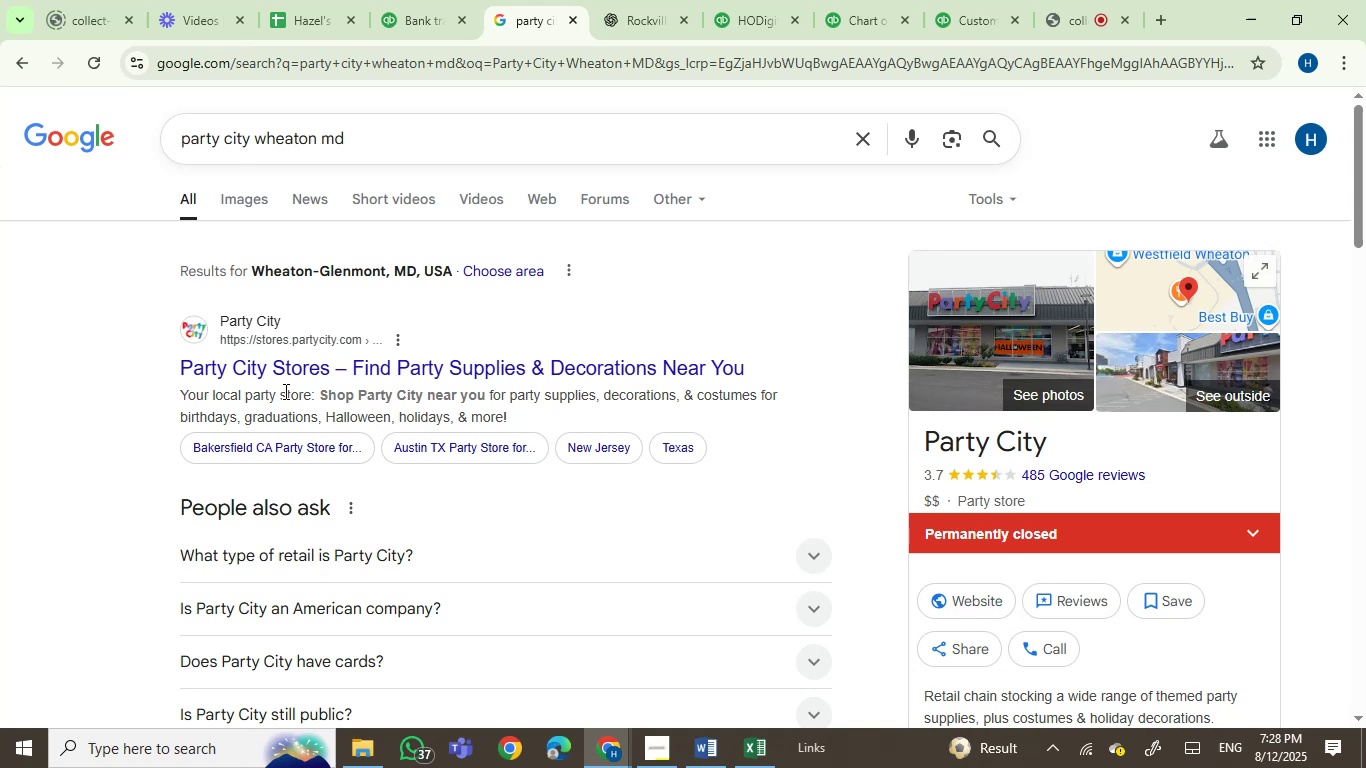 
left_click([423, 0])
 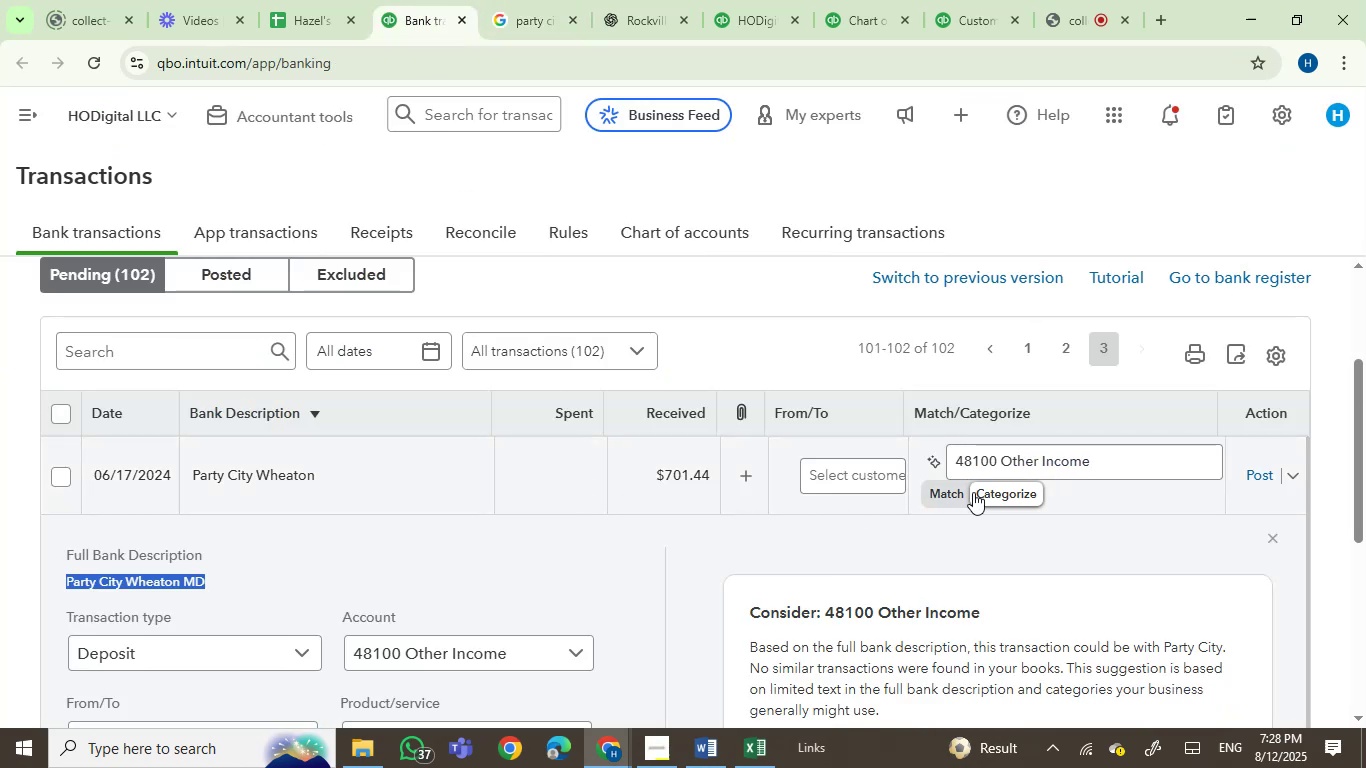 
left_click([1023, 456])
 